 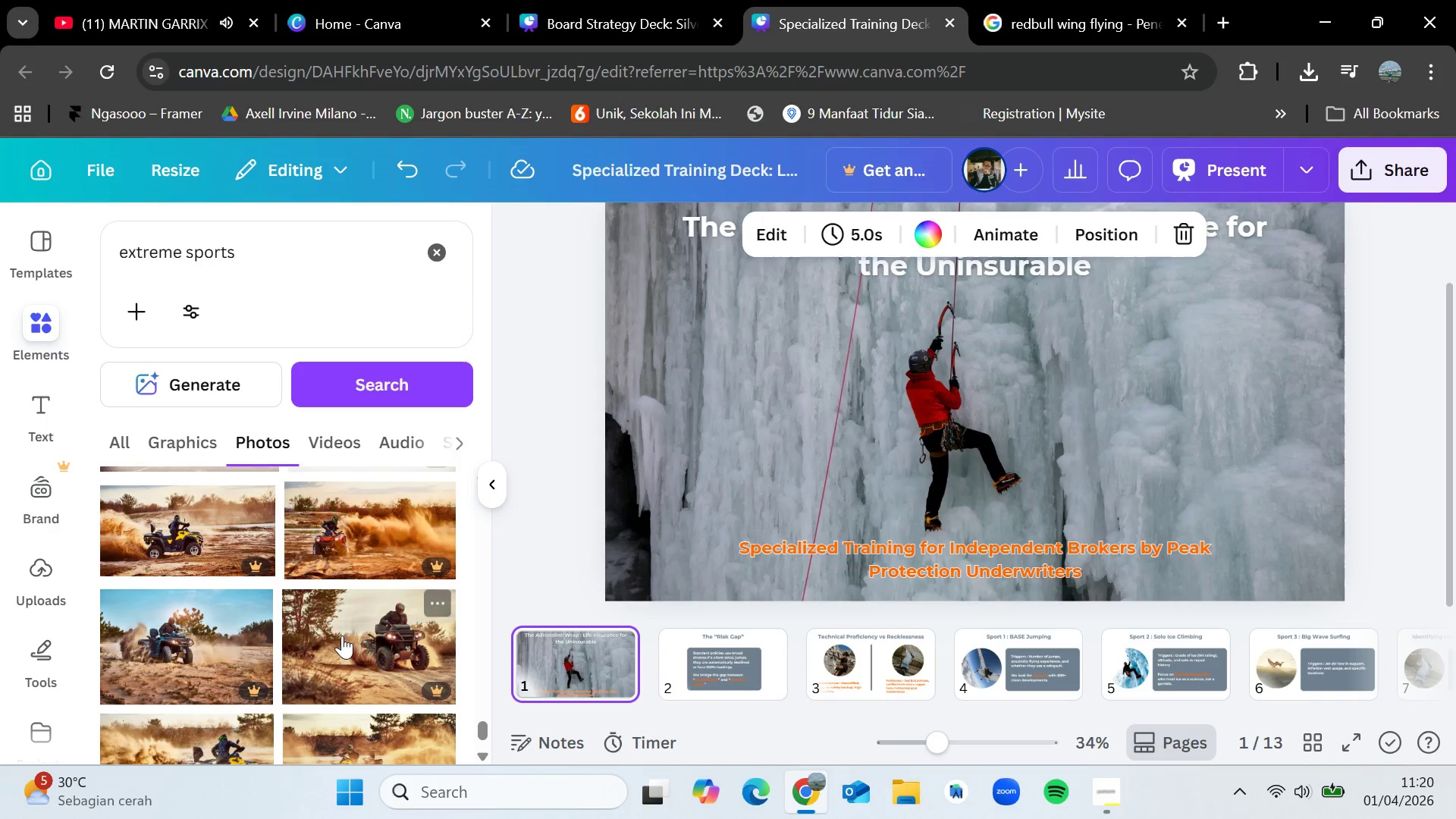 
scroll: coordinate [315, 603], scroll_direction: down, amount: 10.0
 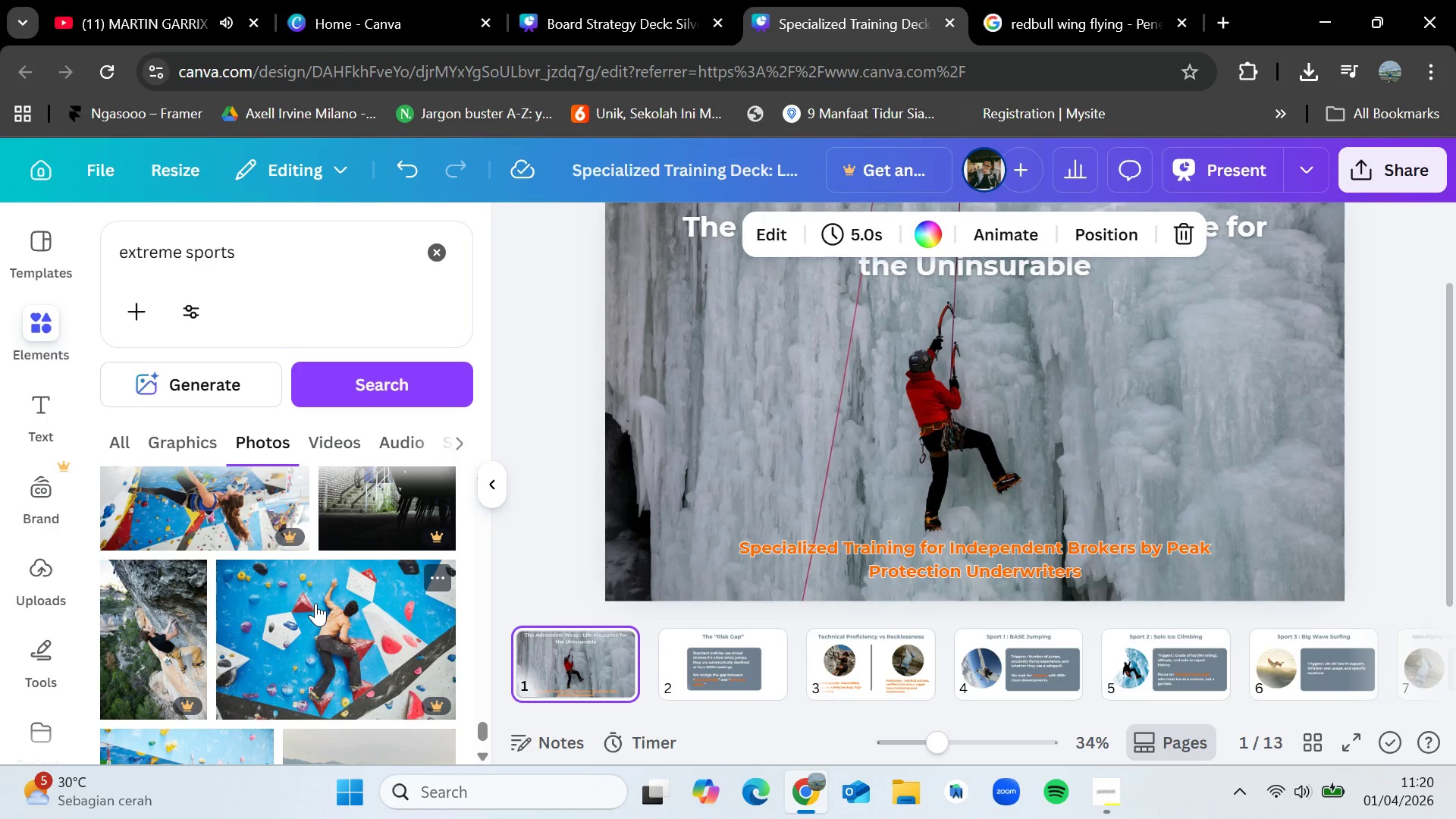 
scroll: coordinate [315, 603], scroll_direction: down, amount: 12.0
 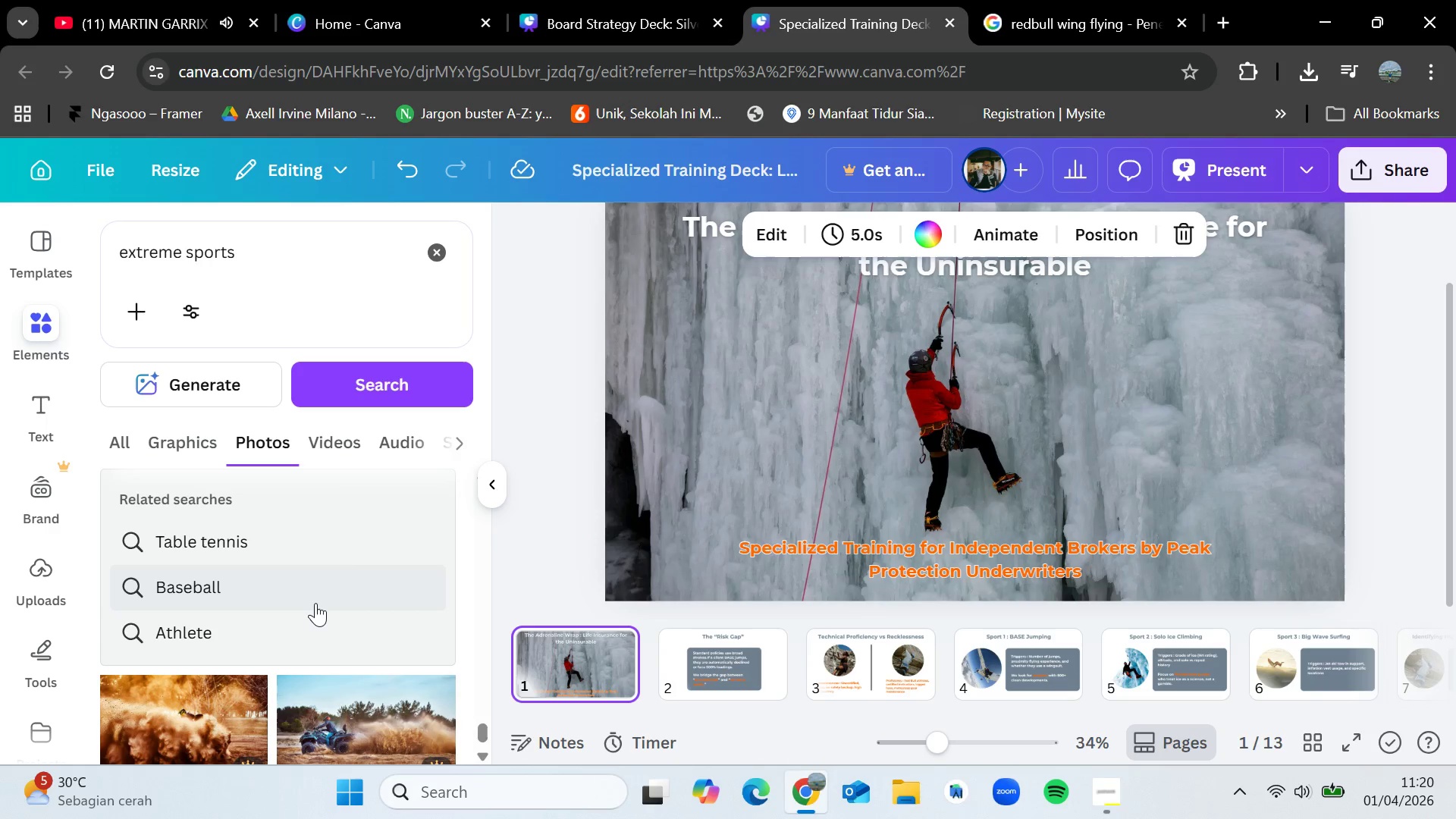 
scroll: coordinate [306, 593], scroll_direction: down, amount: 10.0
 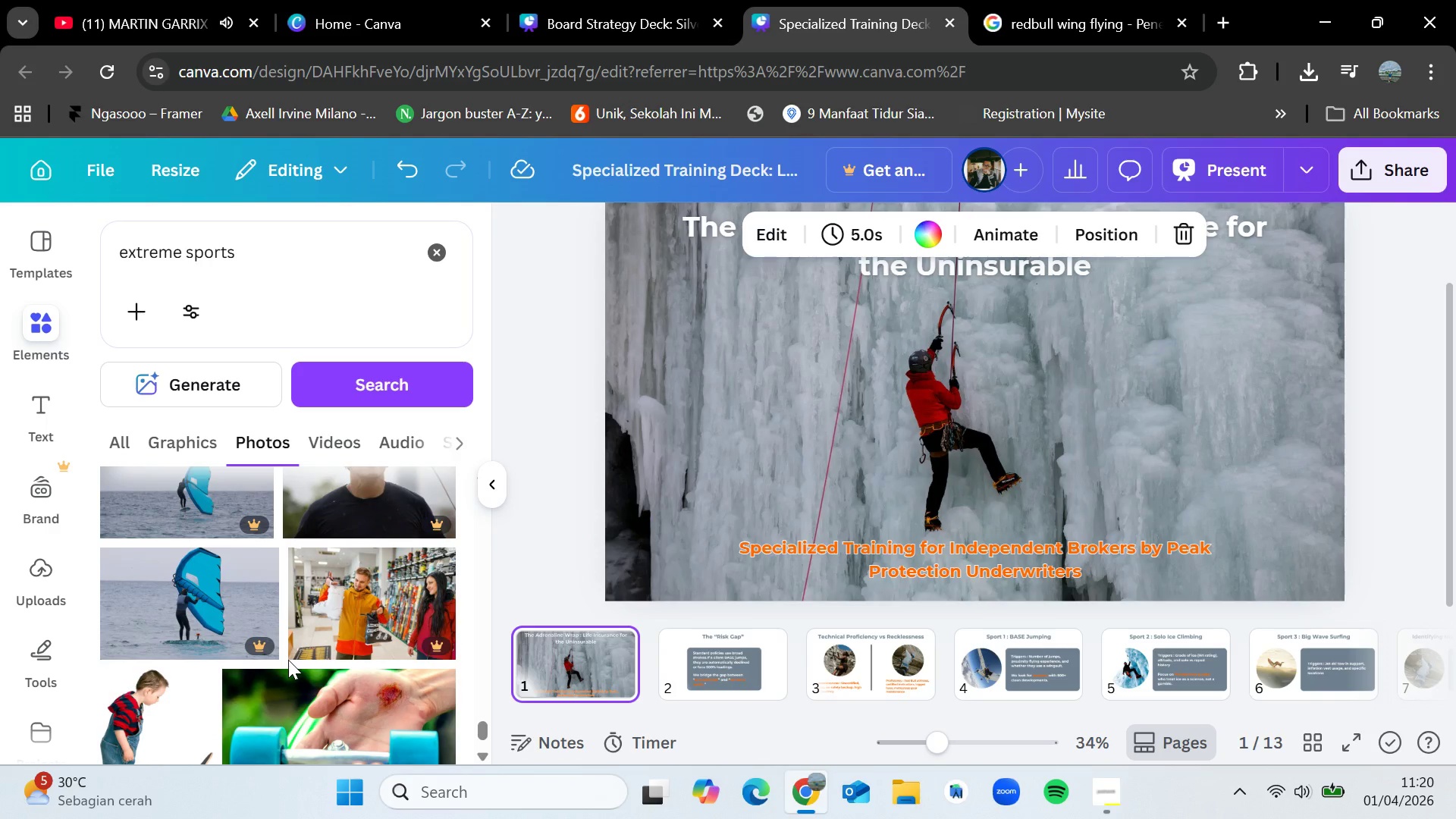 
scroll: coordinate [287, 639], scroll_direction: down, amount: 7.0
 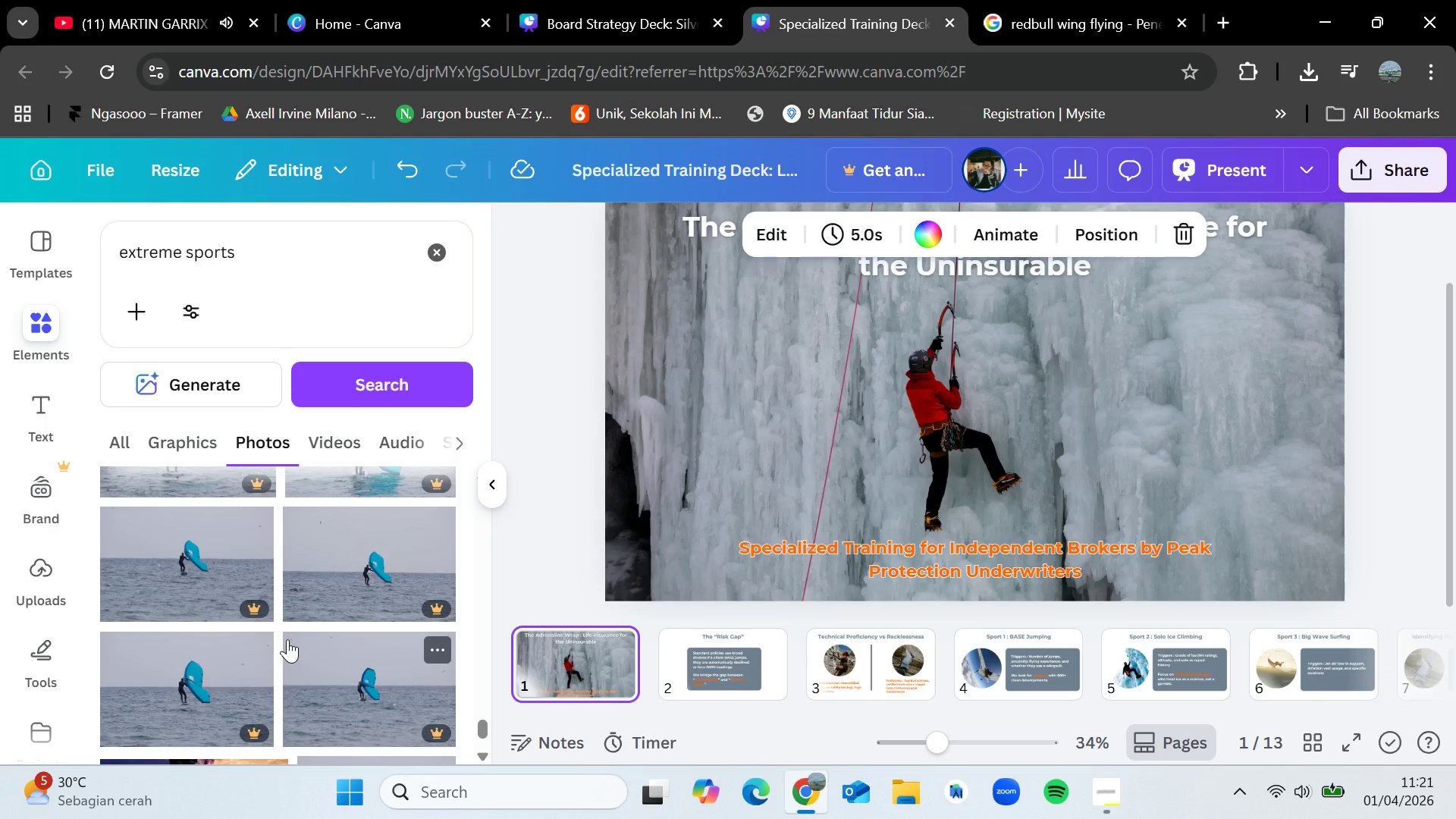 
wait(9.65)
 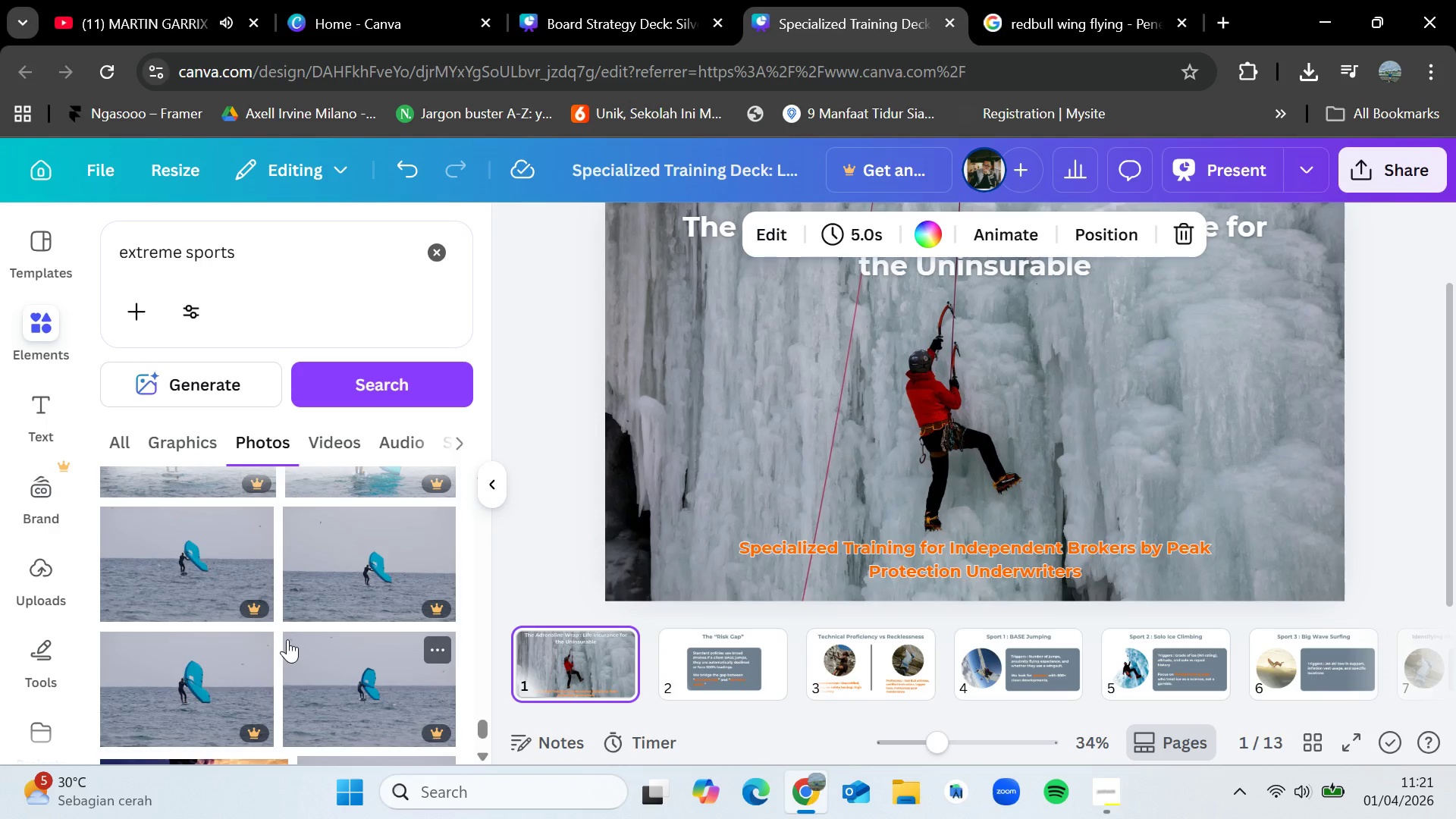 
scroll: coordinate [288, 558], scroll_direction: down, amount: 12.0
 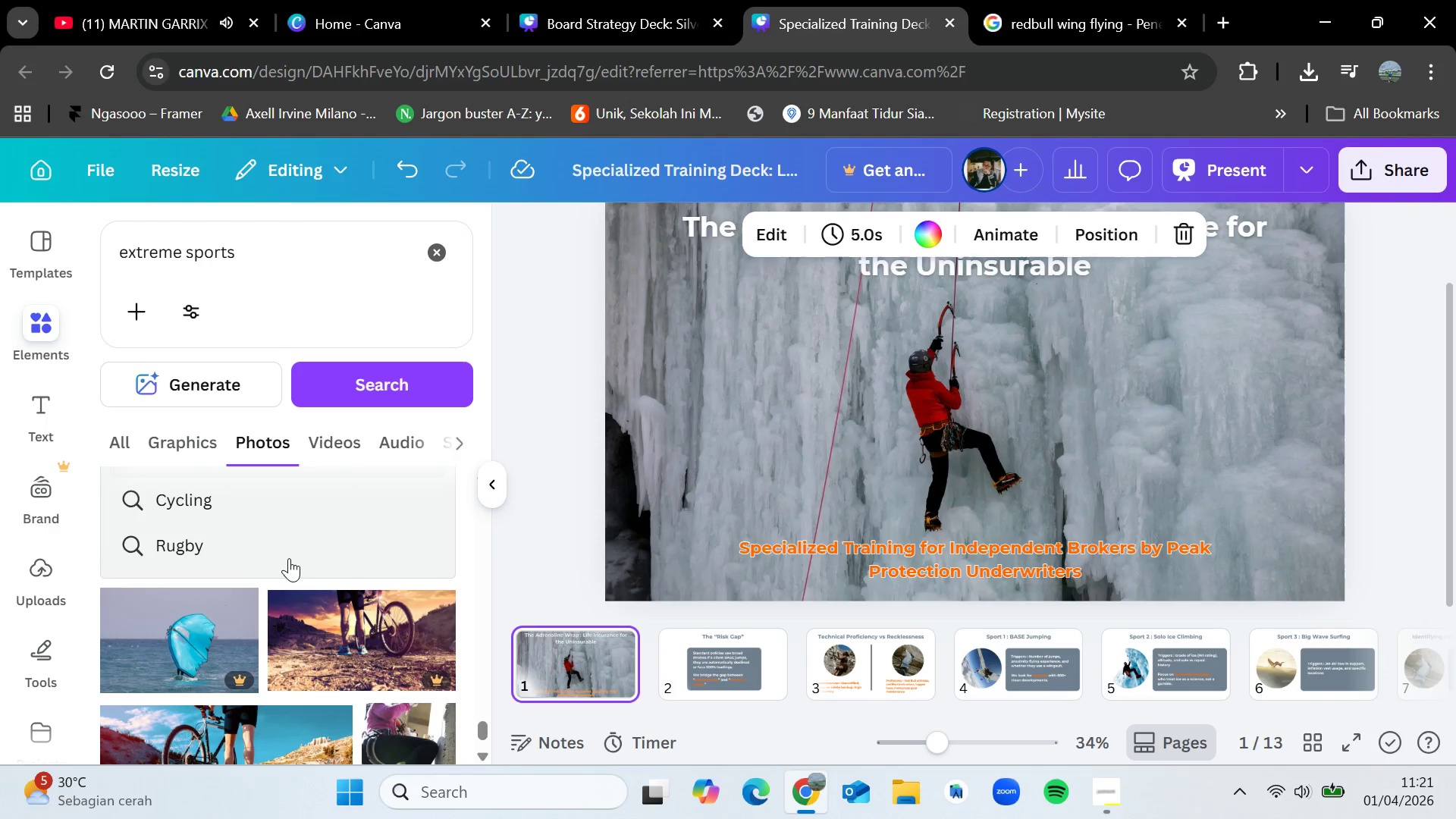 
scroll: coordinate [310, 551], scroll_direction: down, amount: 5.0
 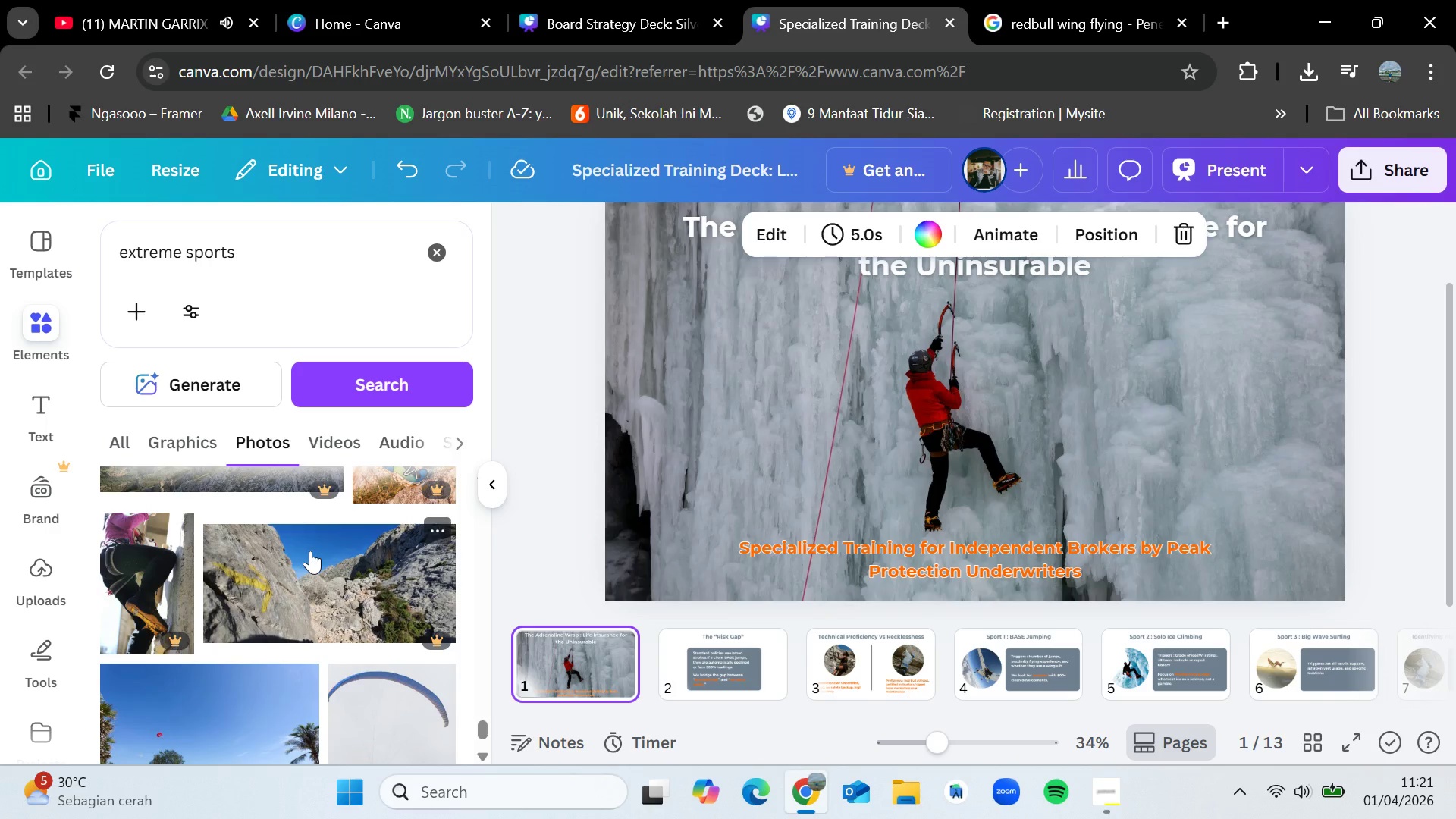 
scroll: coordinate [318, 539], scroll_direction: down, amount: 8.0
 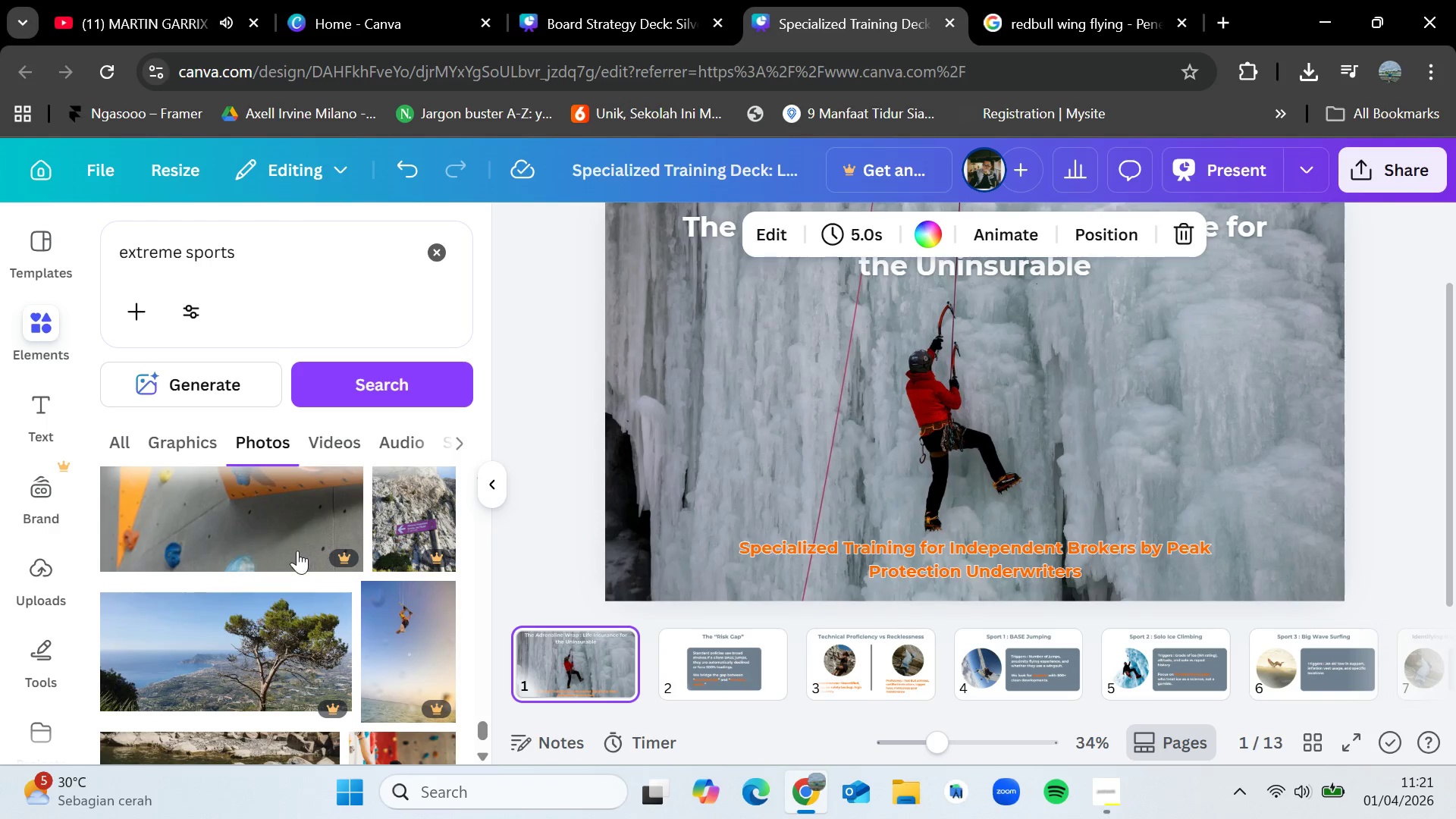 
scroll: coordinate [293, 563], scroll_direction: down, amount: 4.0
 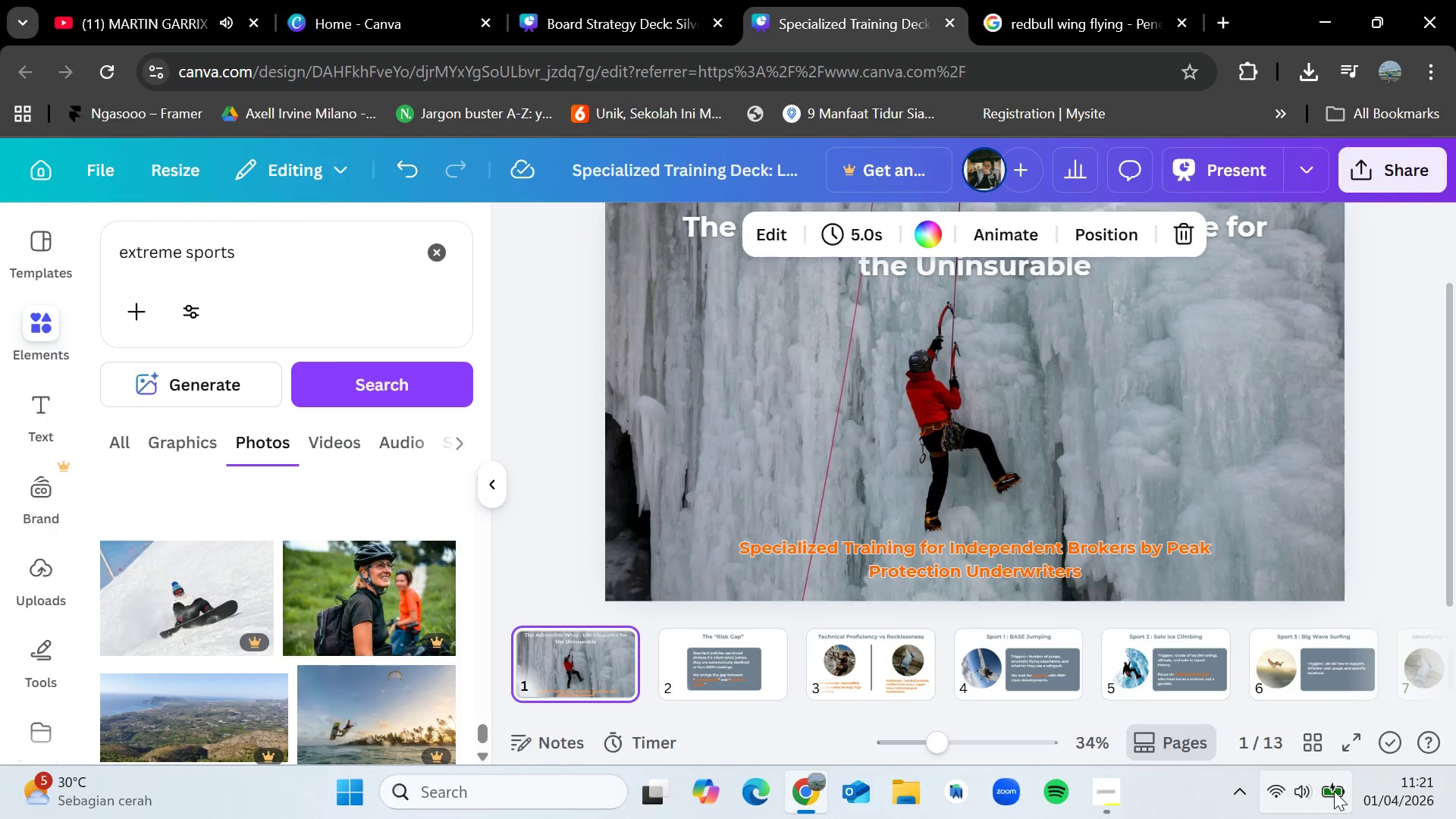 
mouse_move([1244, 748])
 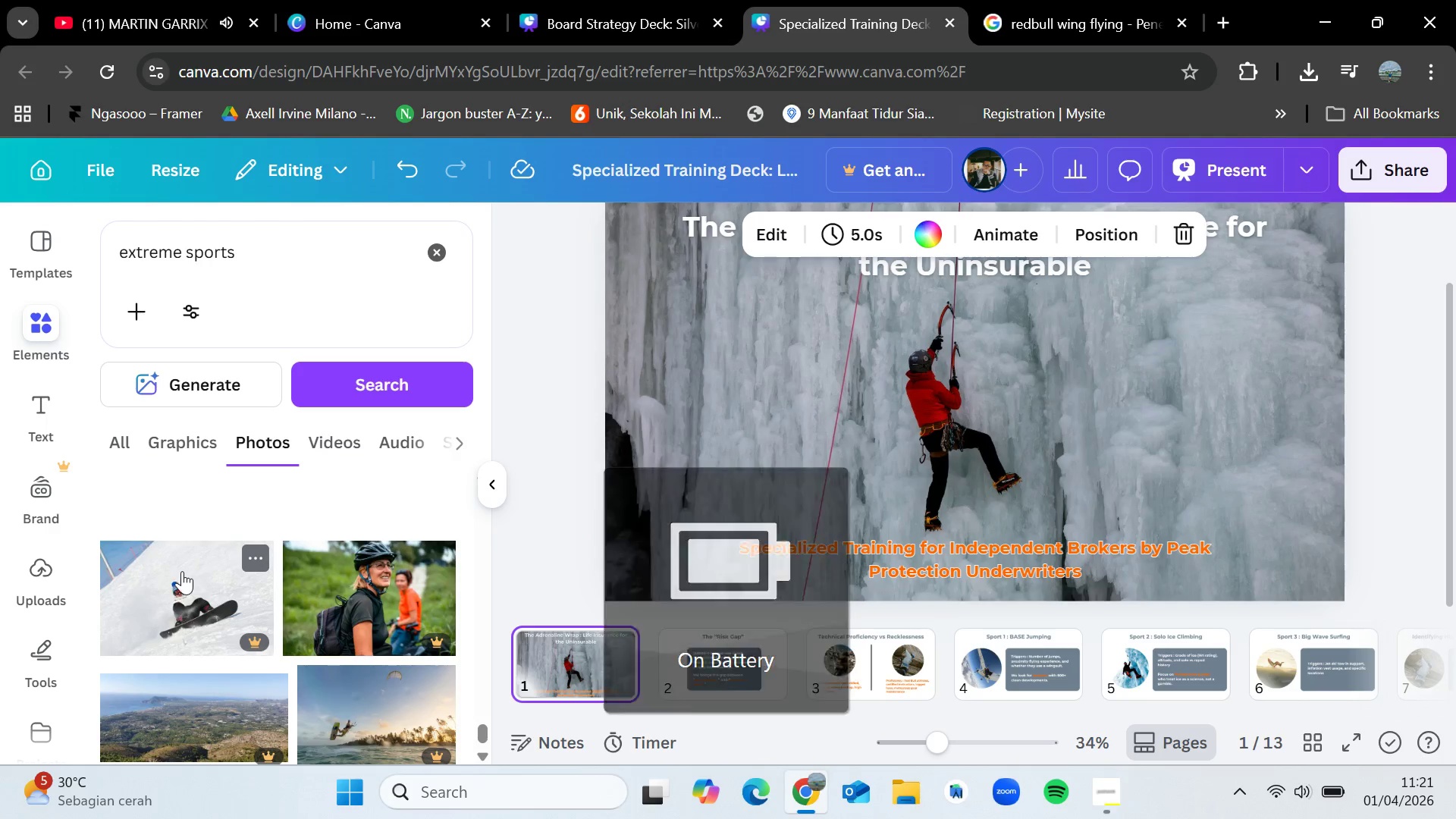 
scroll: coordinate [229, 548], scroll_direction: down, amount: 11.0
 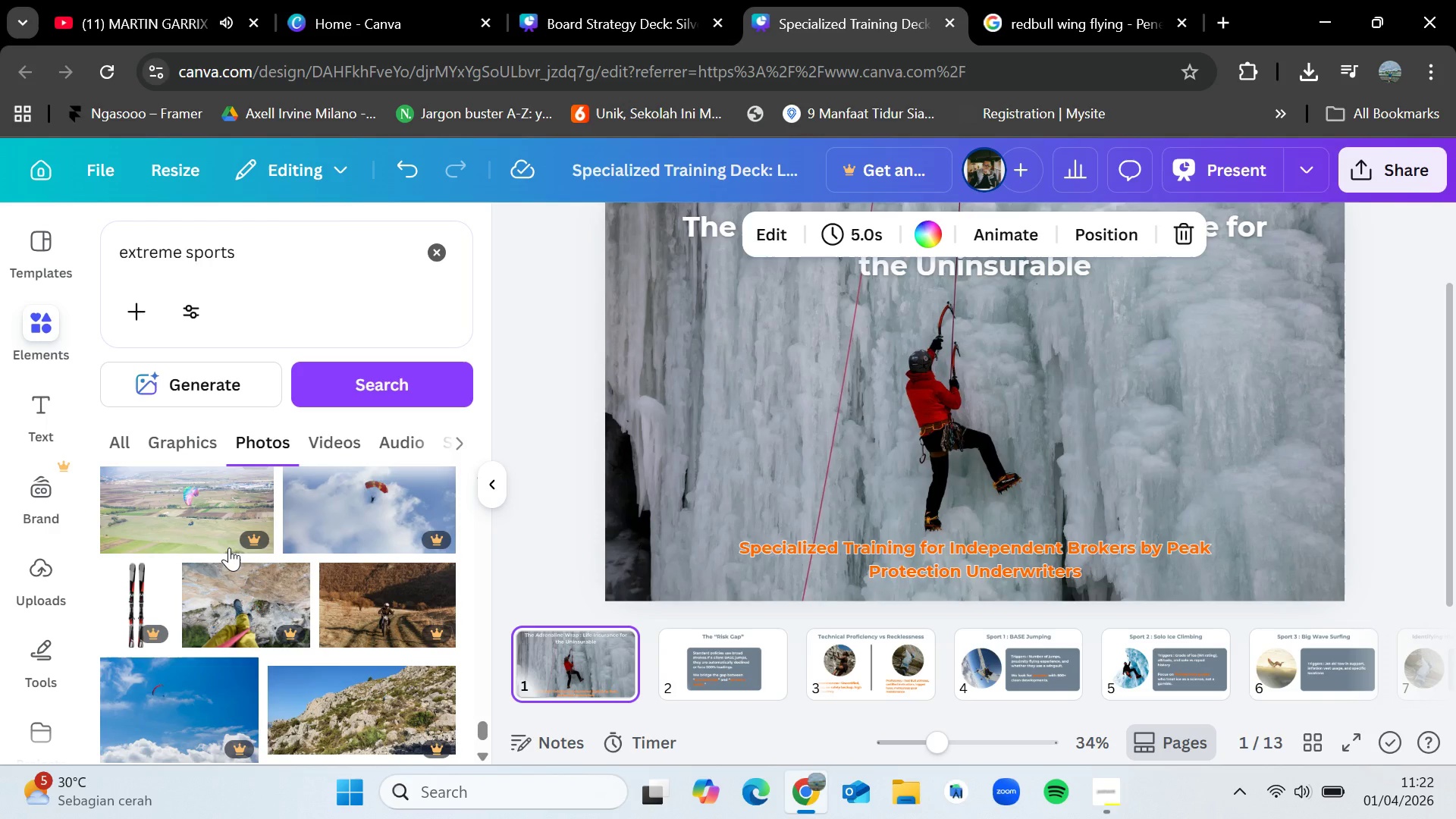 
wait(26.5)
 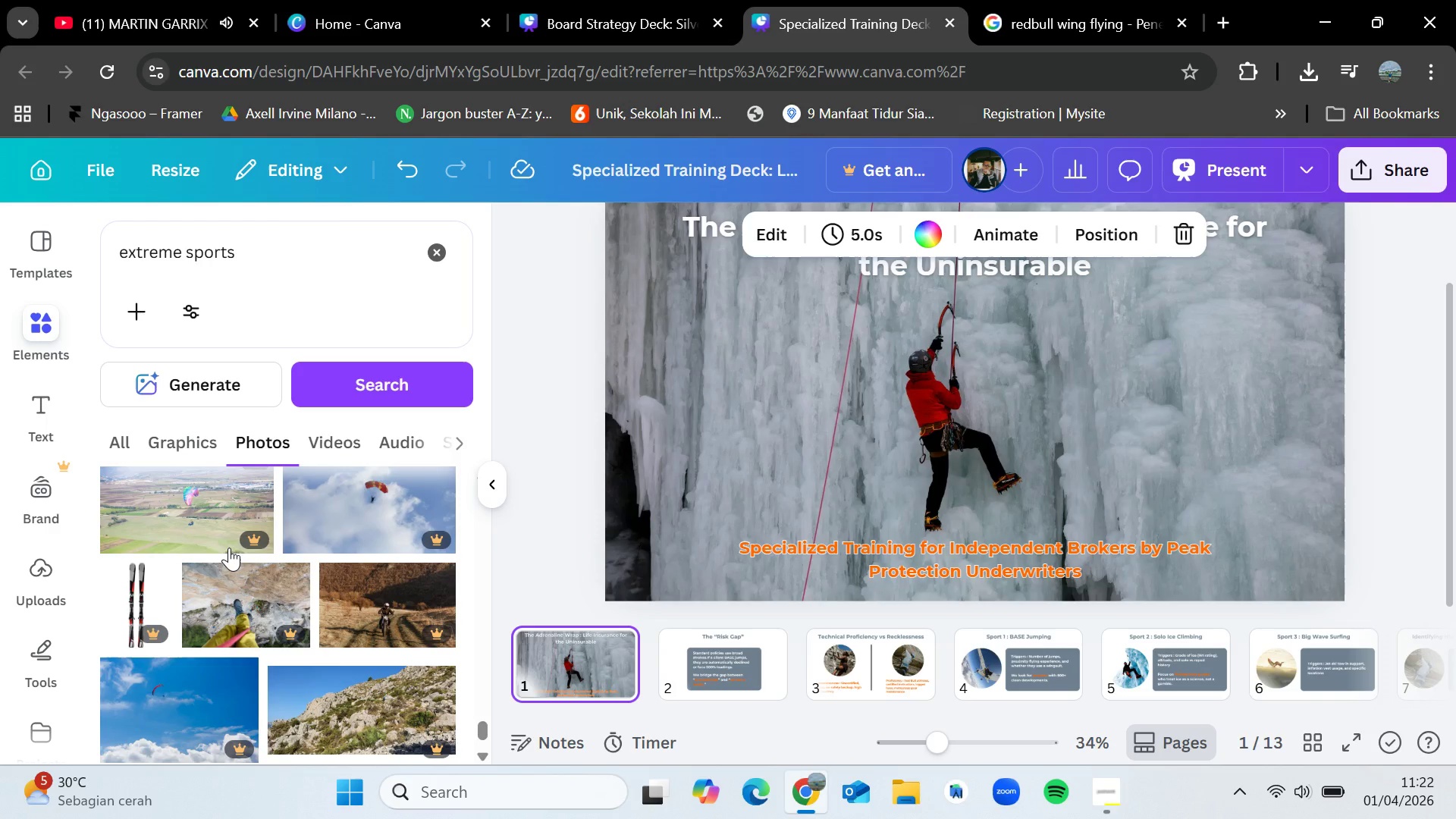 
scroll: coordinate [282, 592], scroll_direction: down, amount: 2.0
 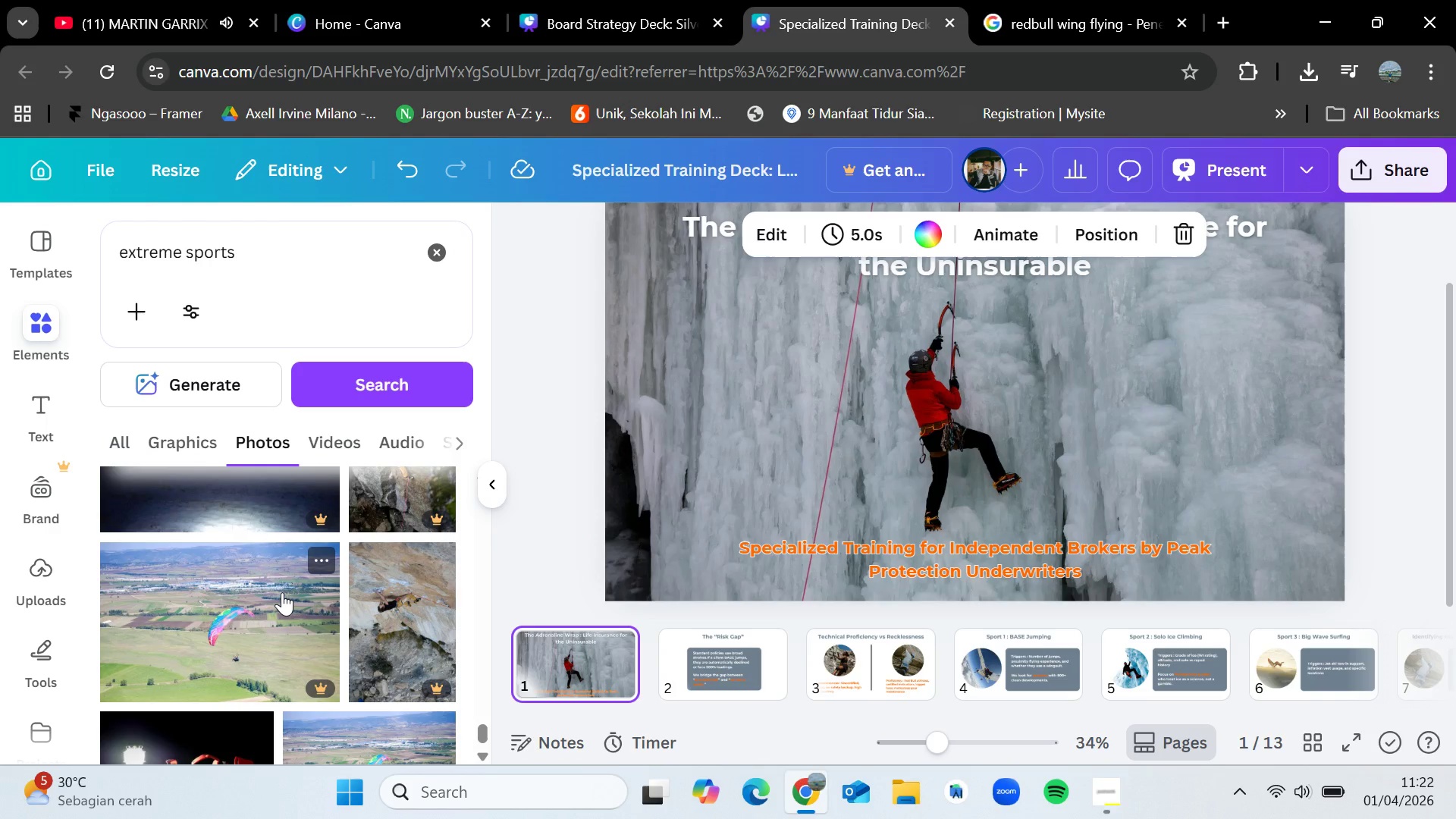 
wait(25.66)
 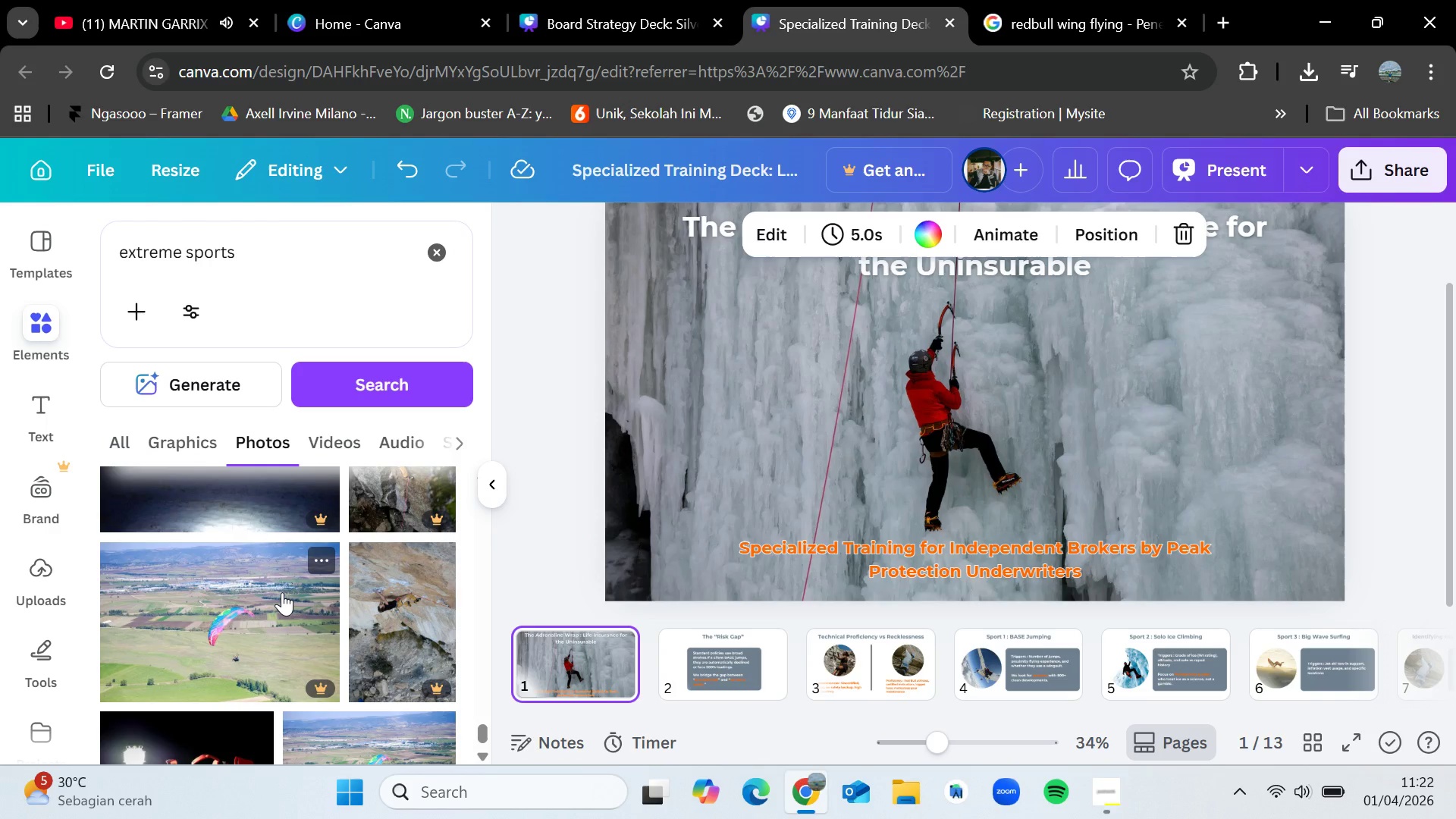 
scroll: coordinate [282, 592], scroll_direction: down, amount: 1.0
 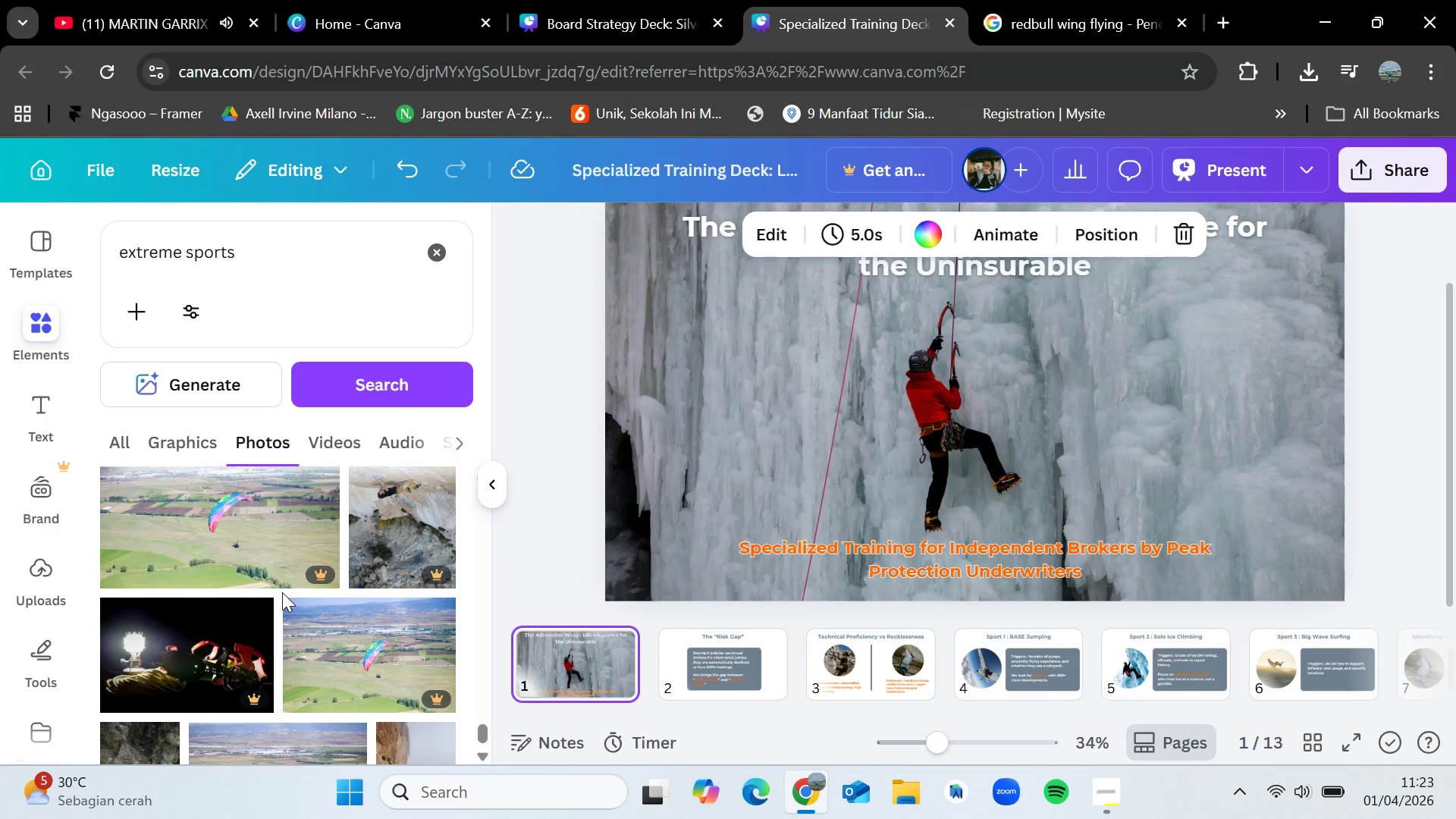 
wait(13.54)
 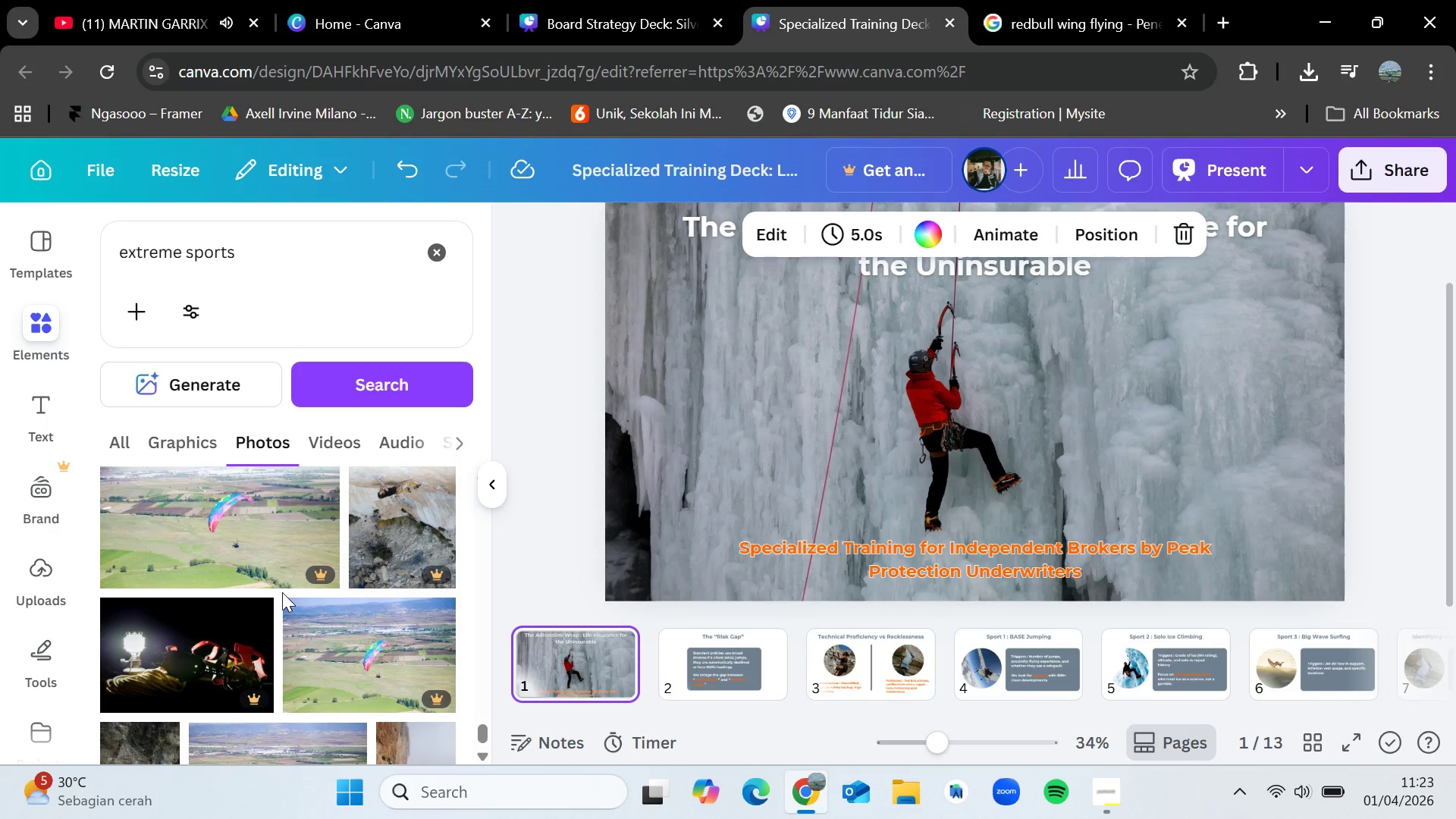 
scroll: coordinate [282, 592], scroll_direction: down, amount: 2.0
 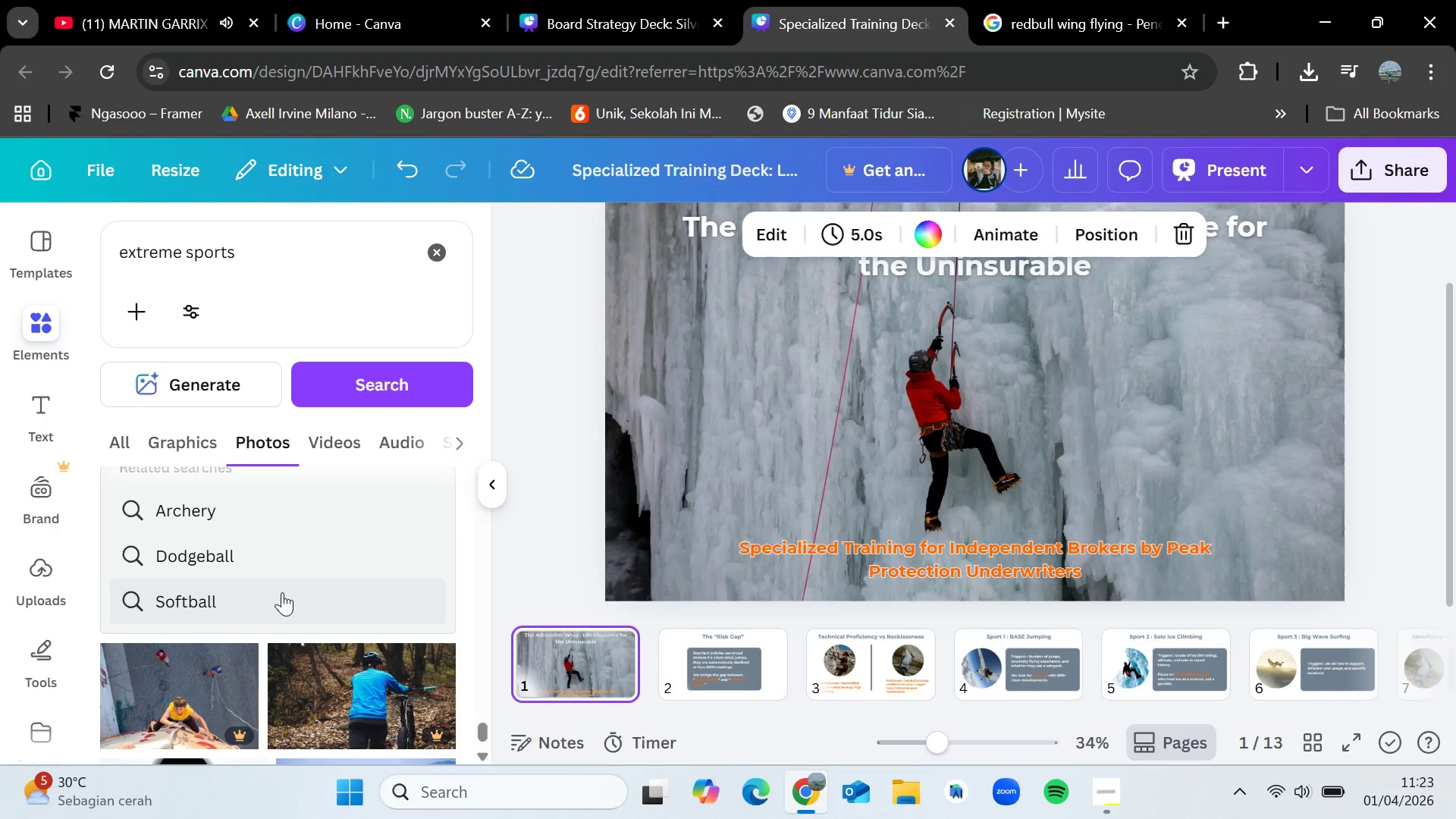 
wait(14.31)
 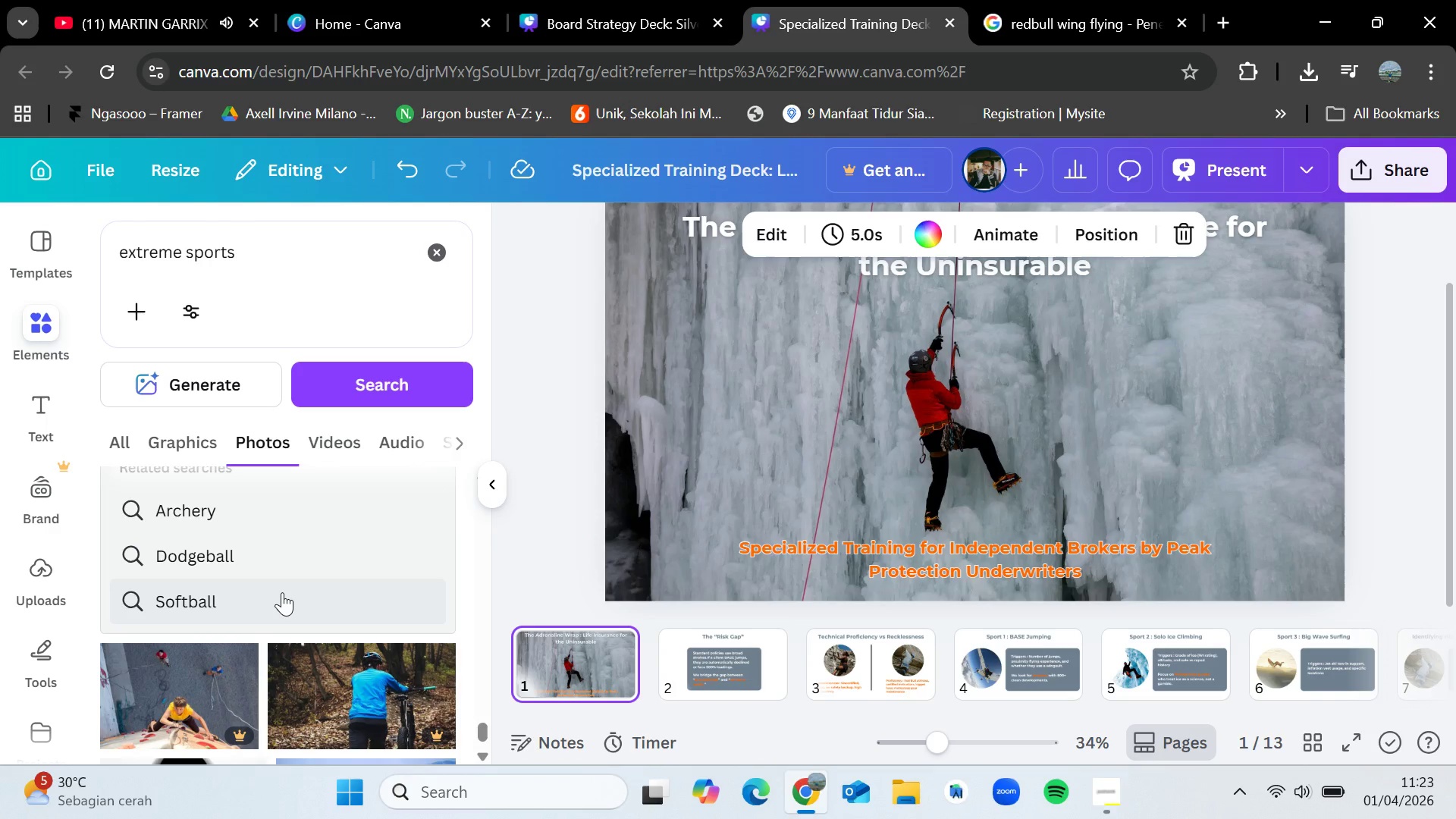 
scroll: coordinate [282, 592], scroll_direction: down, amount: 8.0
 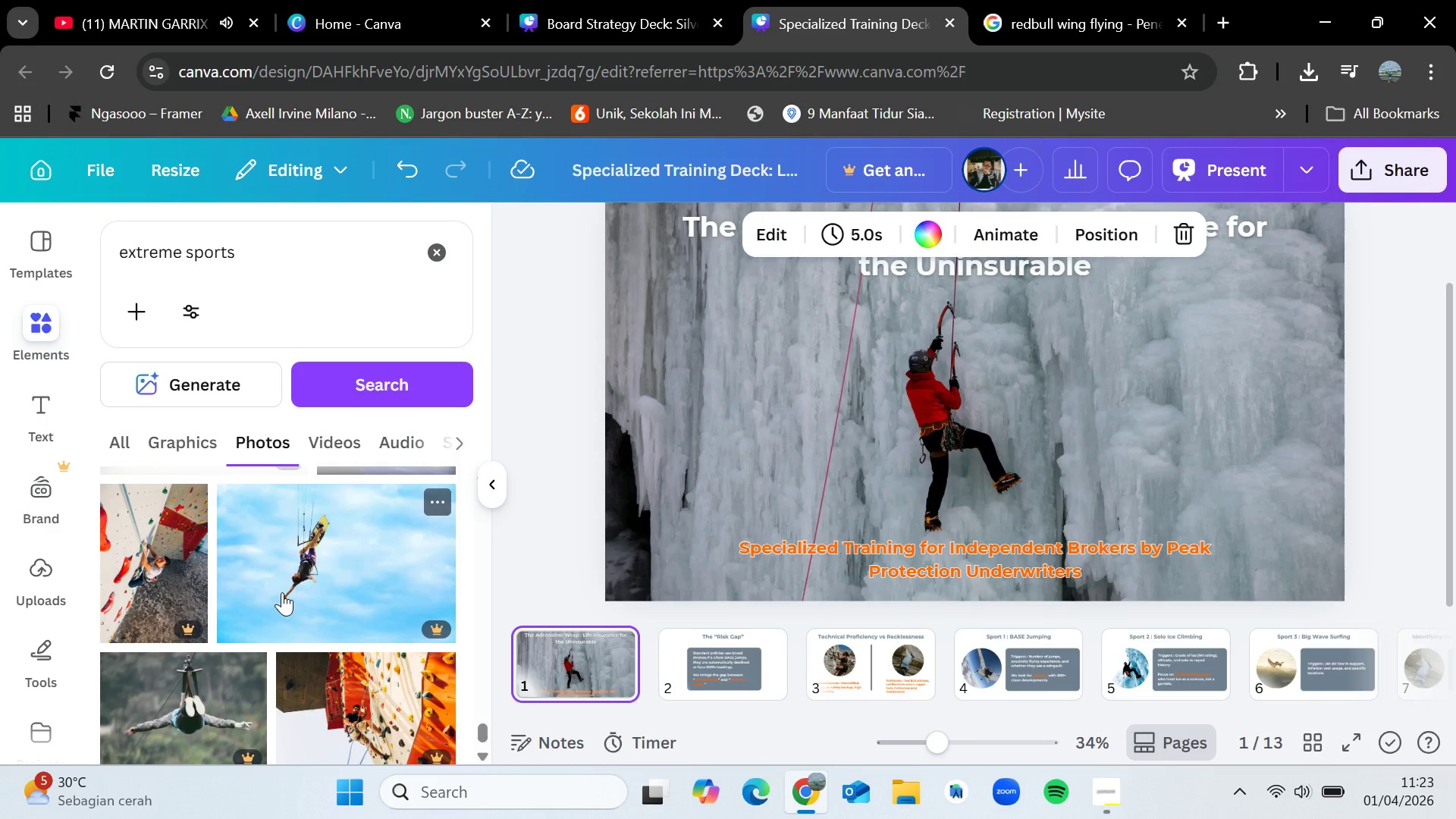 
wait(8.85)
 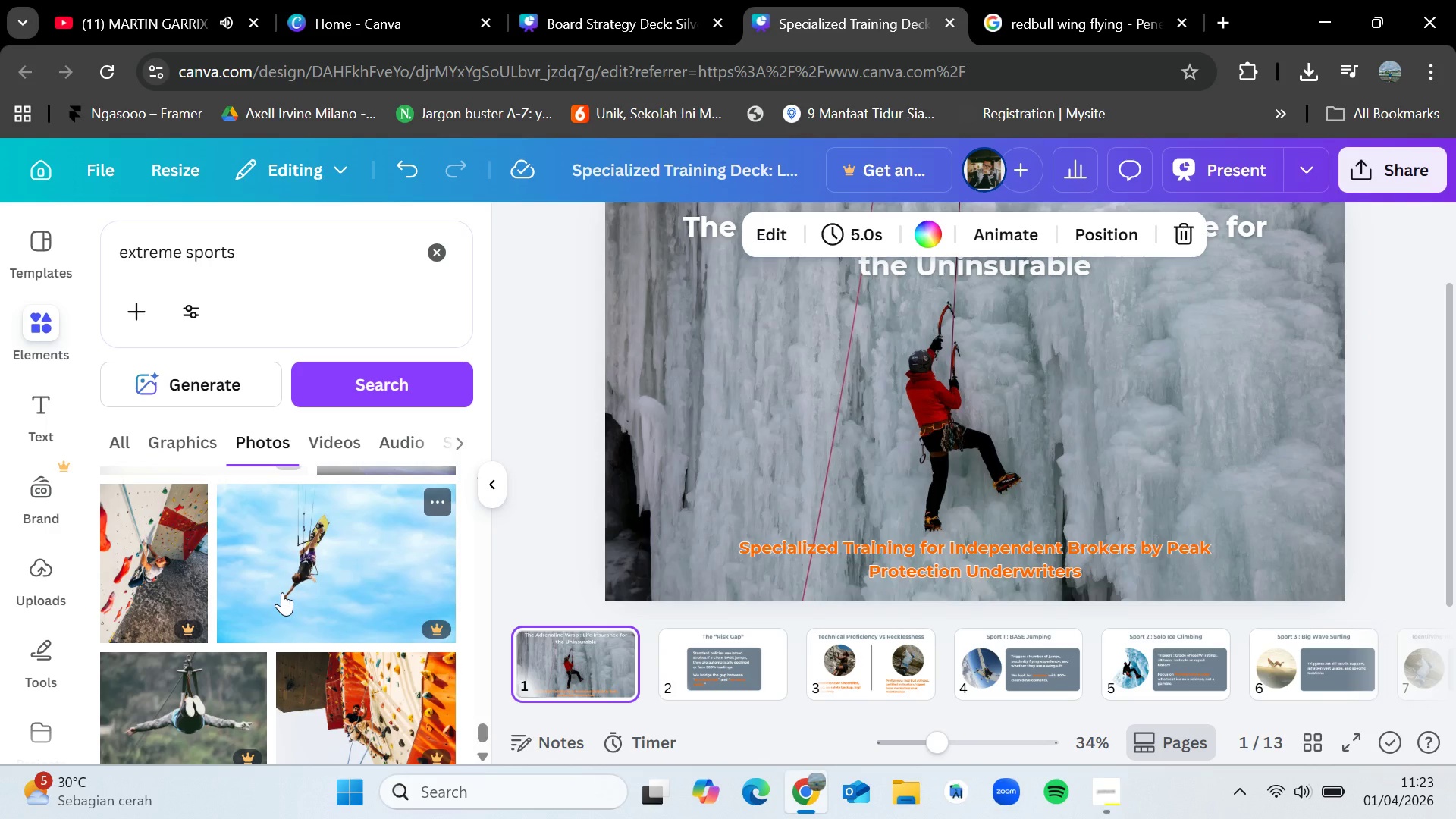 
scroll: coordinate [282, 592], scroll_direction: down, amount: 1.0
 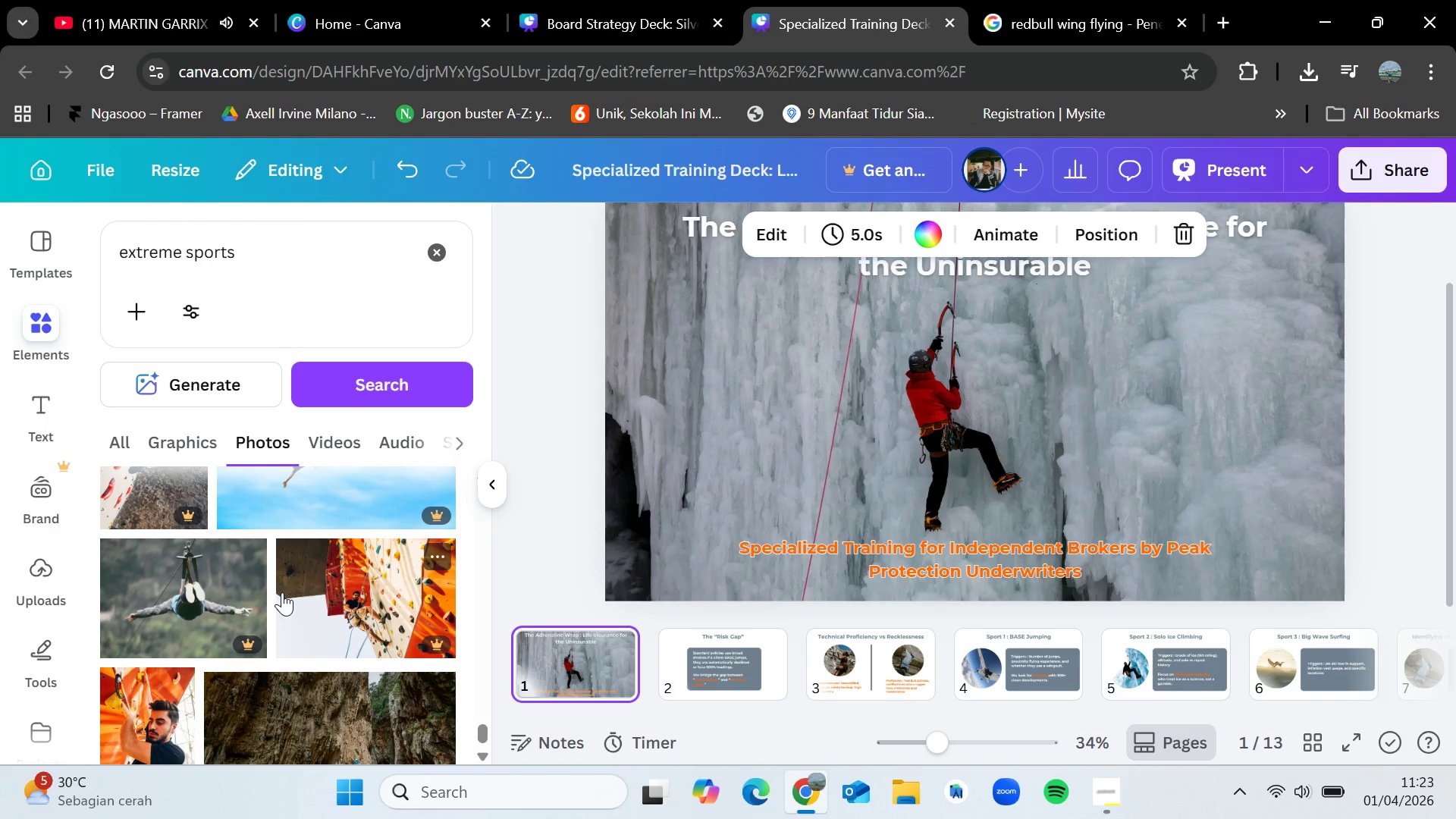 
wait(5.84)
 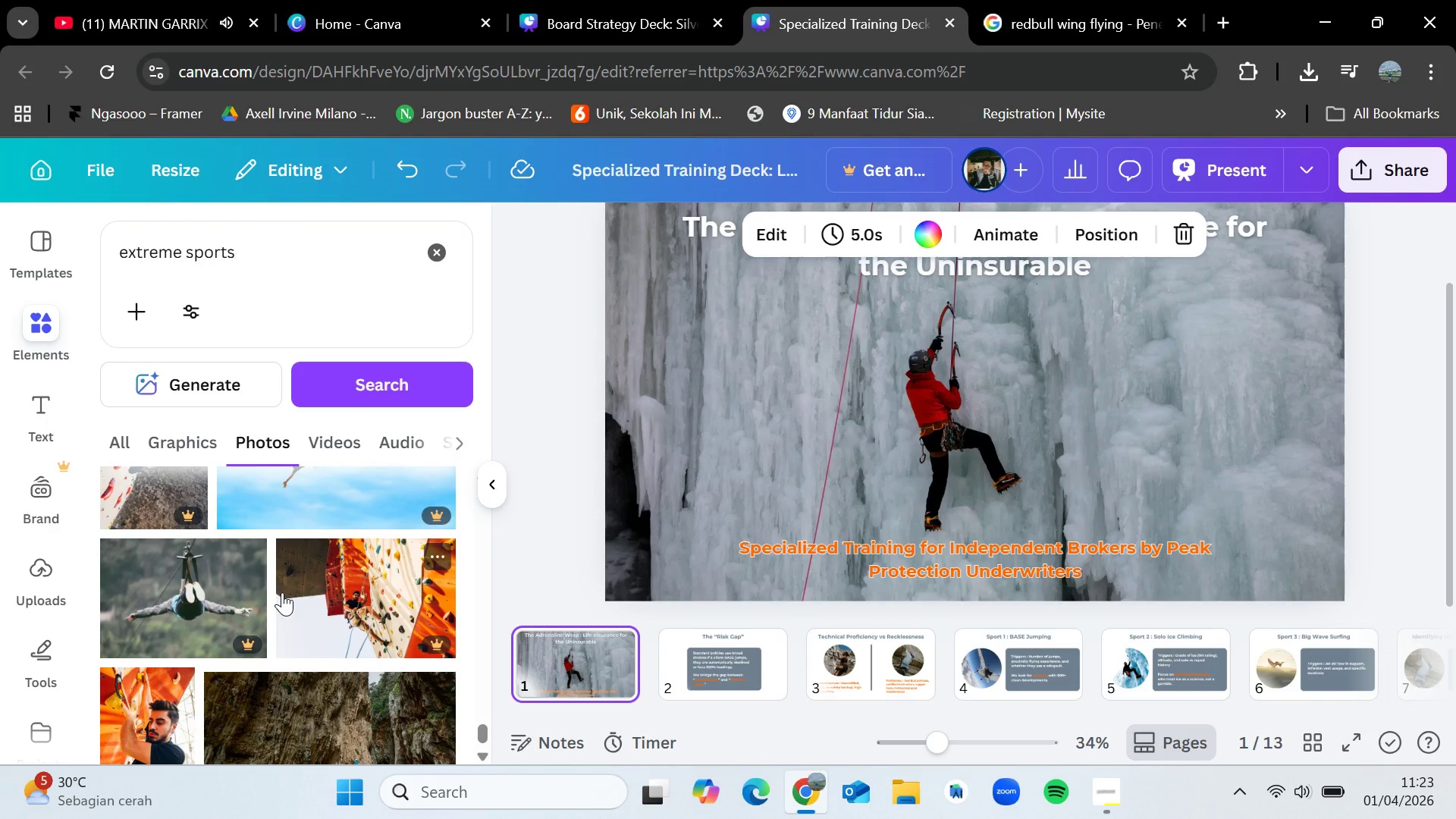 
scroll: coordinate [283, 551], scroll_direction: down, amount: 4.0
 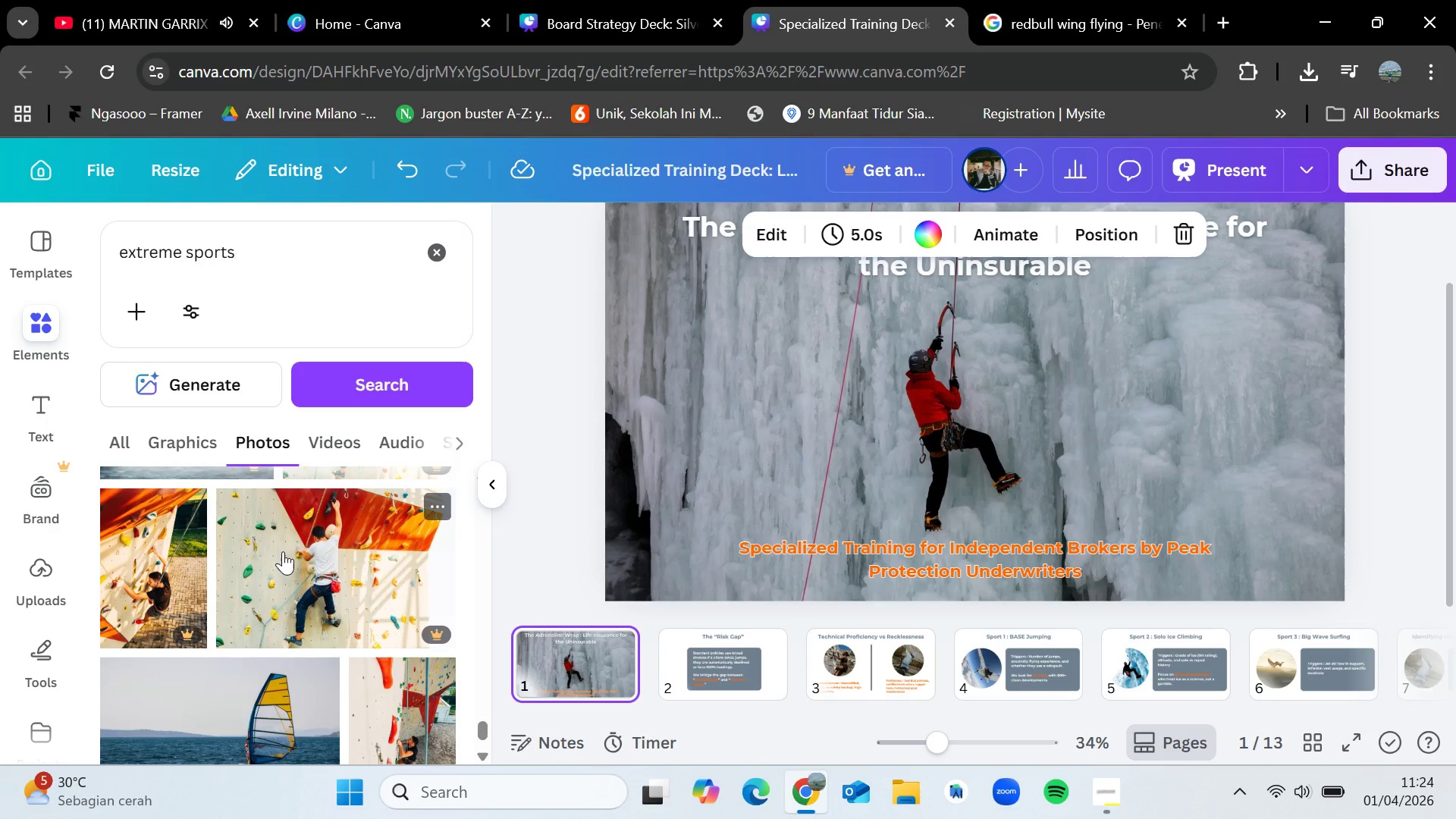 
wait(9.16)
 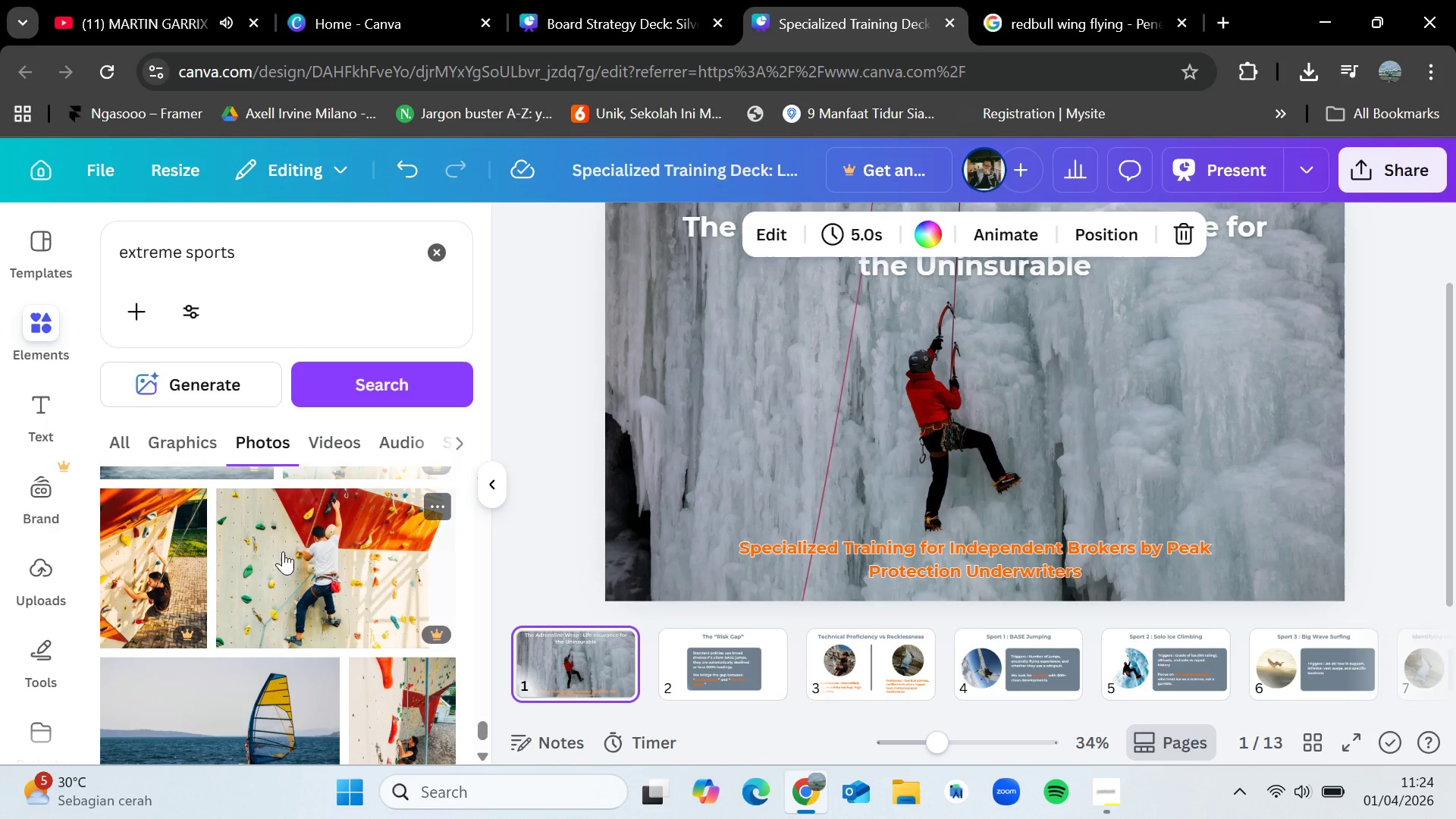 
scroll: coordinate [289, 607], scroll_direction: down, amount: 6.0
 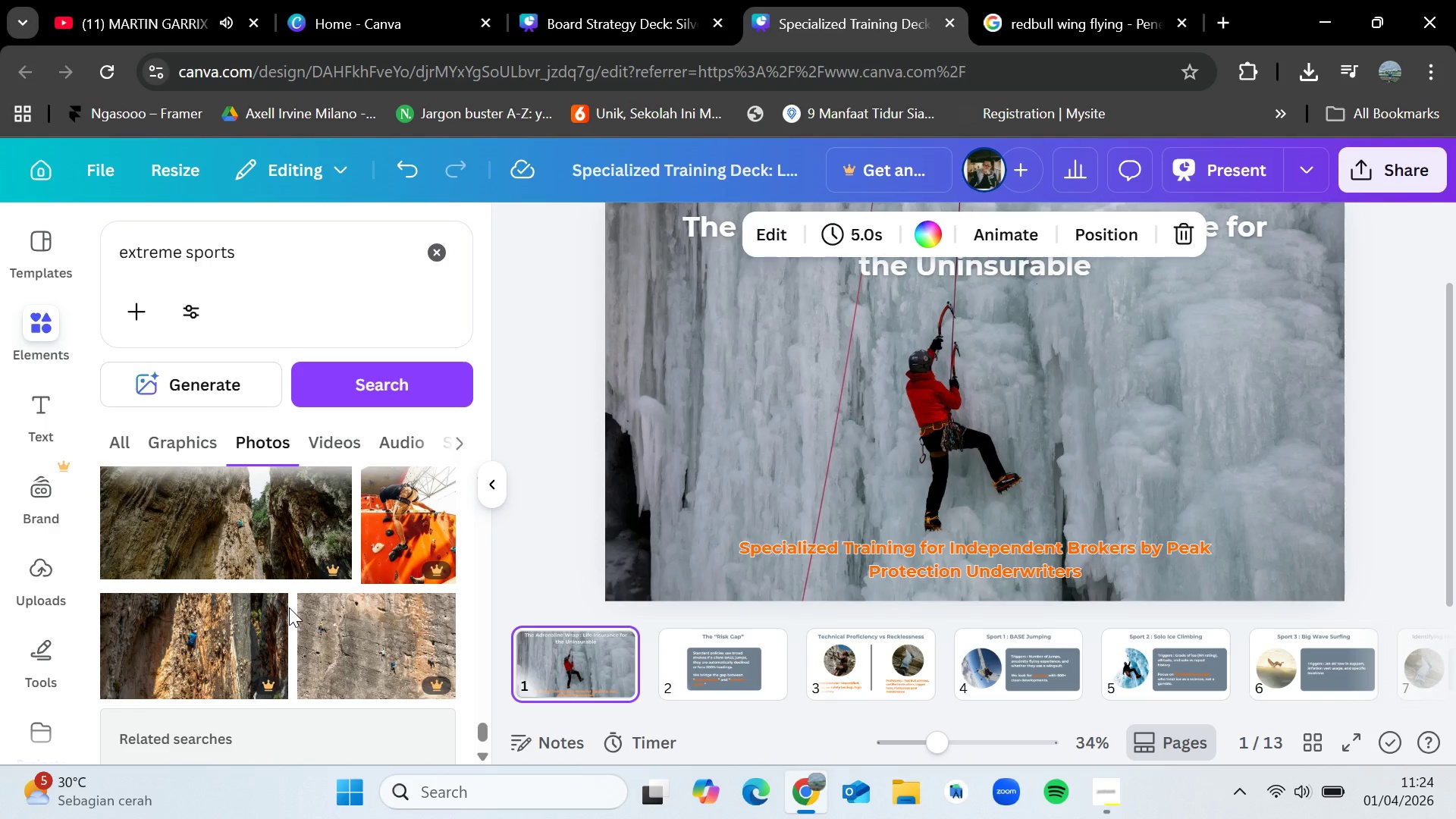 
wait(10.91)
 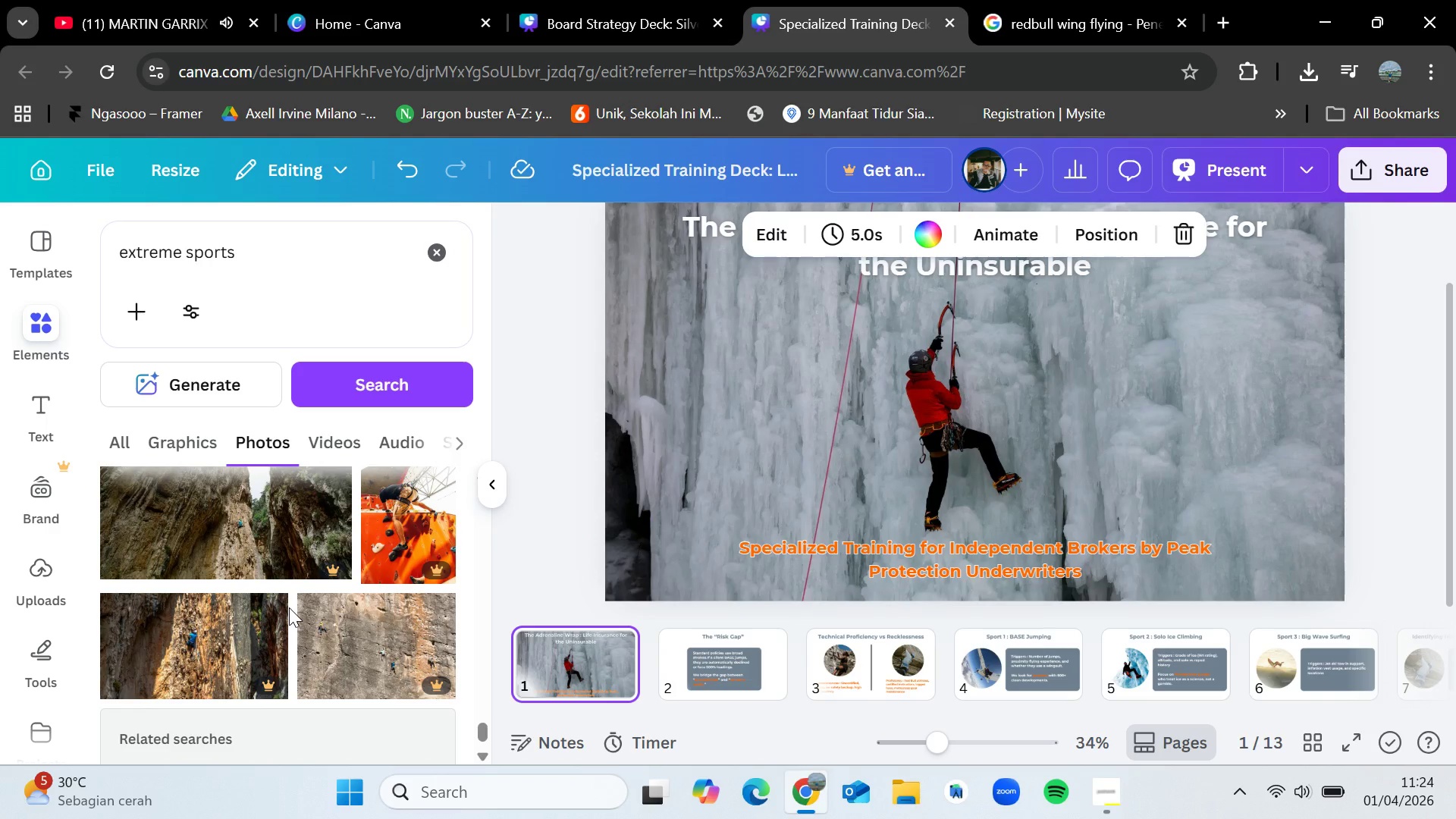 
scroll: coordinate [289, 607], scroll_direction: down, amount: 1.0
 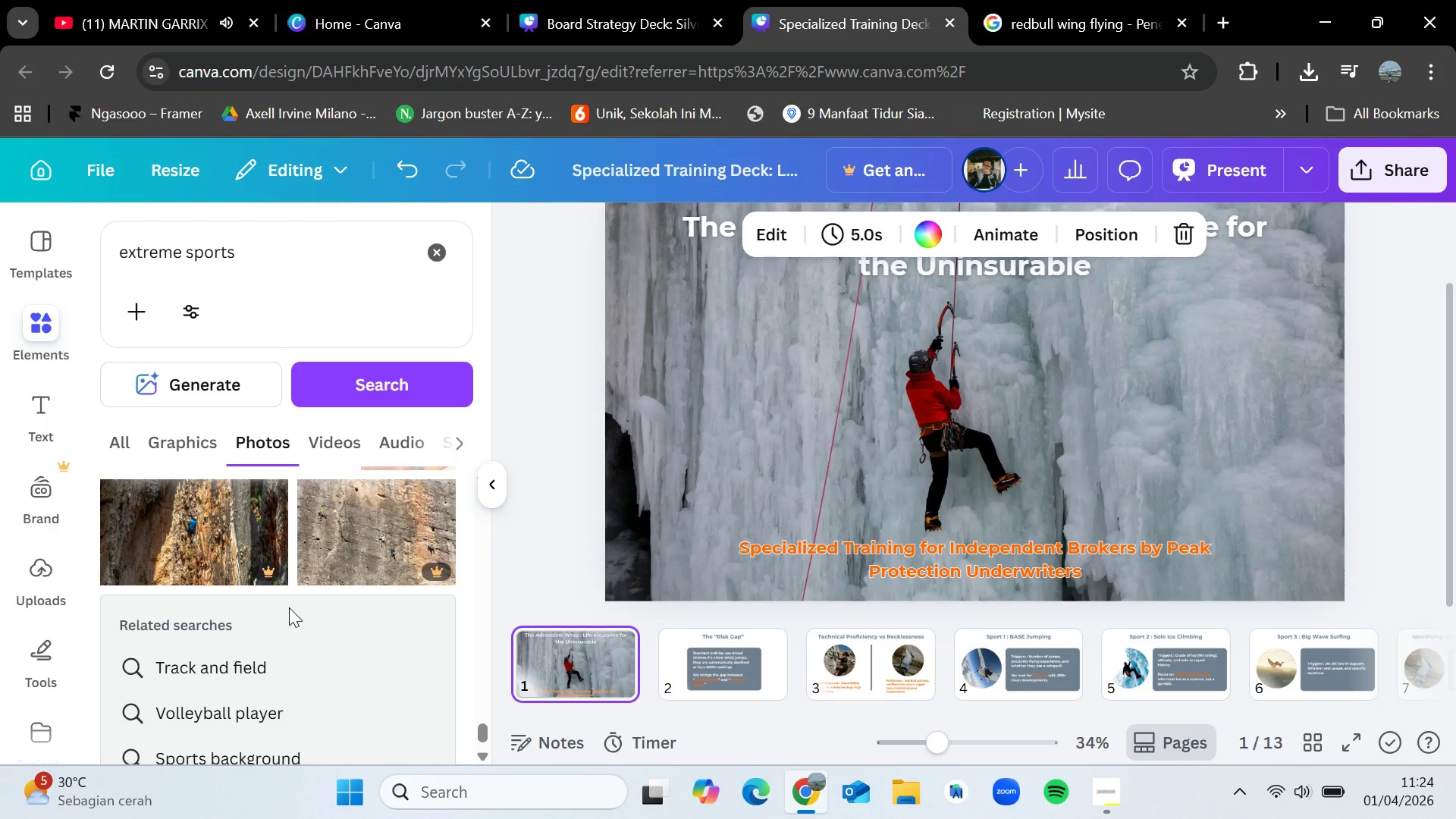 
wait(7.92)
 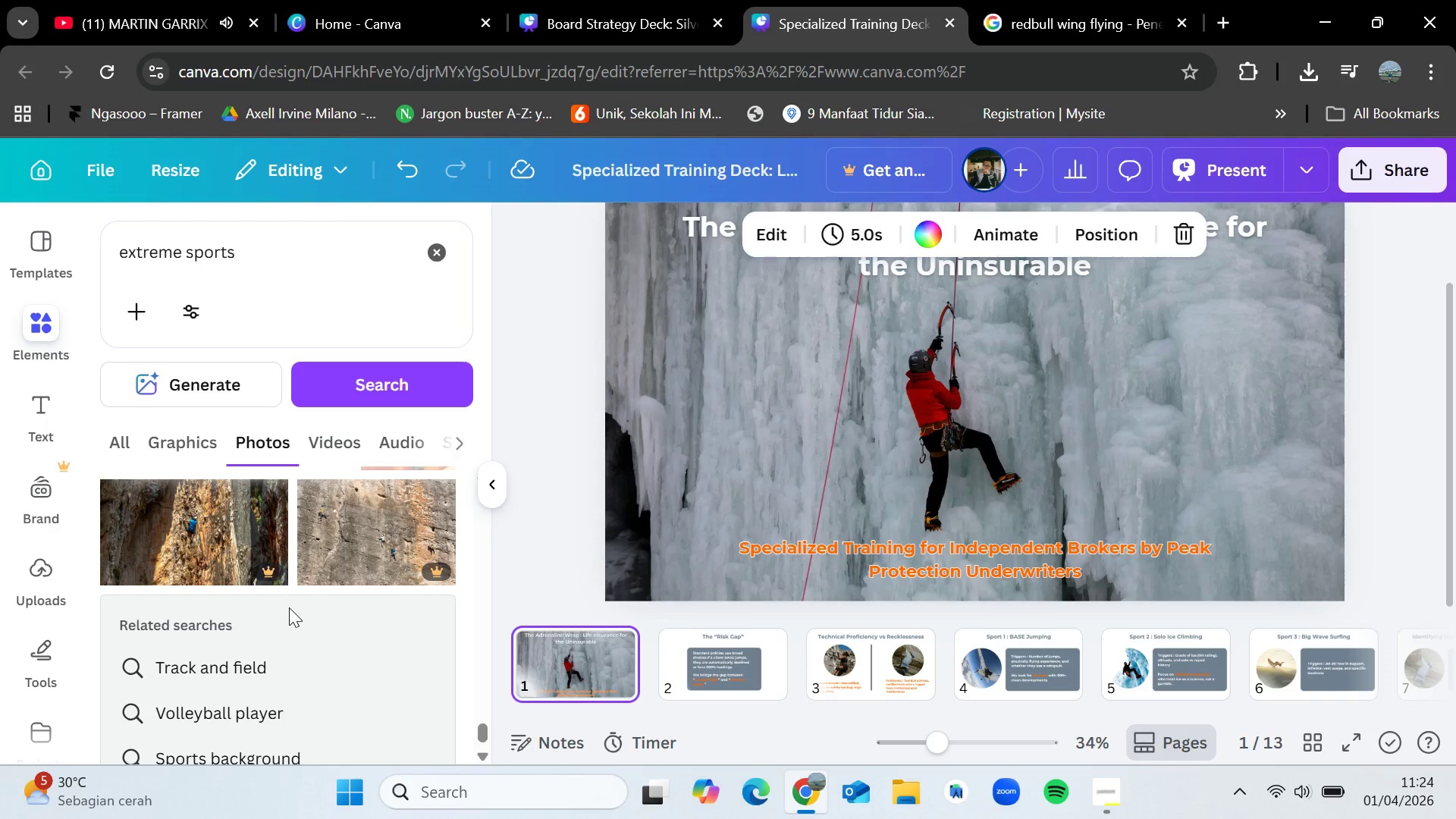 
scroll: coordinate [289, 607], scroll_direction: down, amount: 1.0
 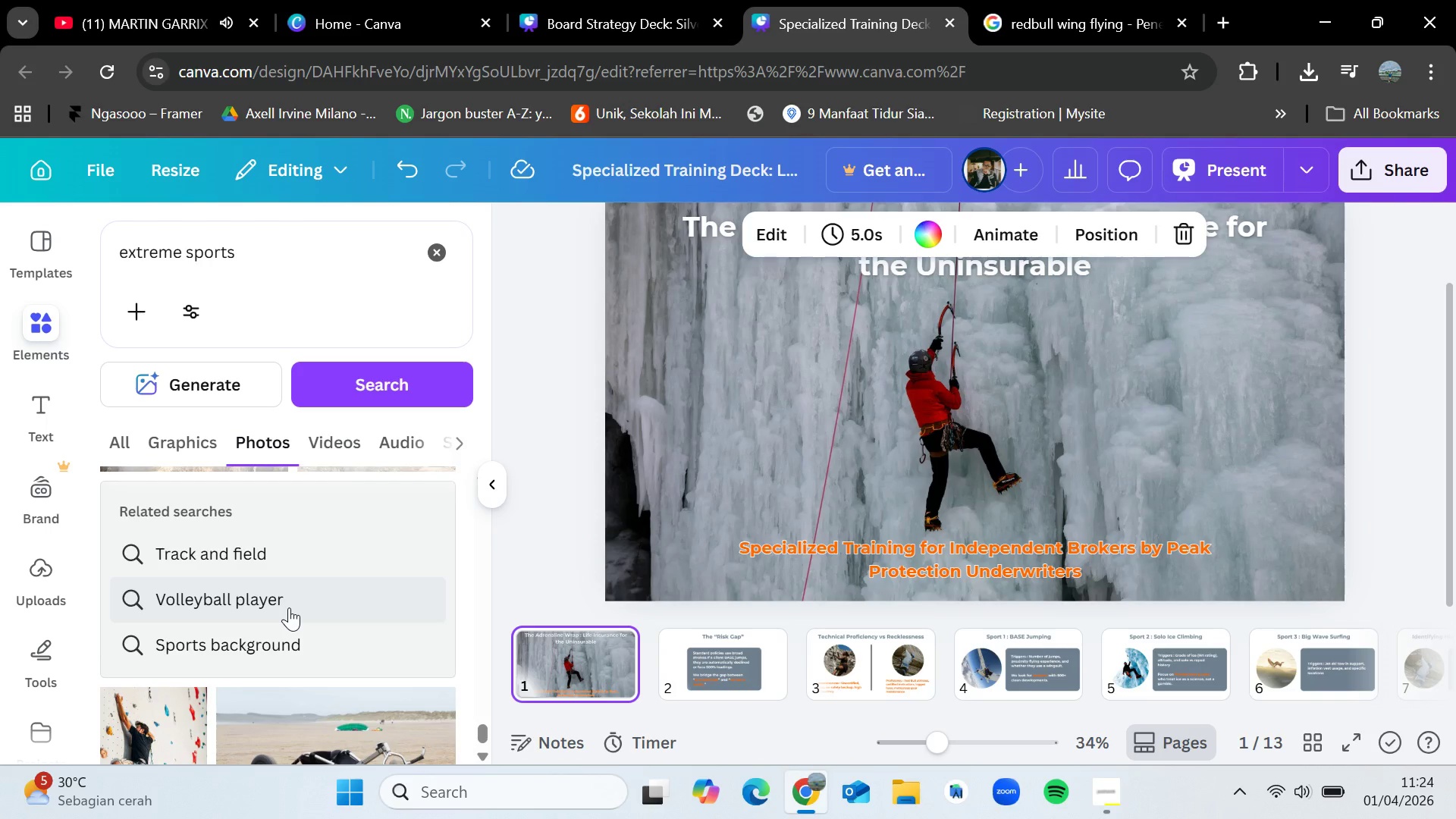 
wait(5.6)
 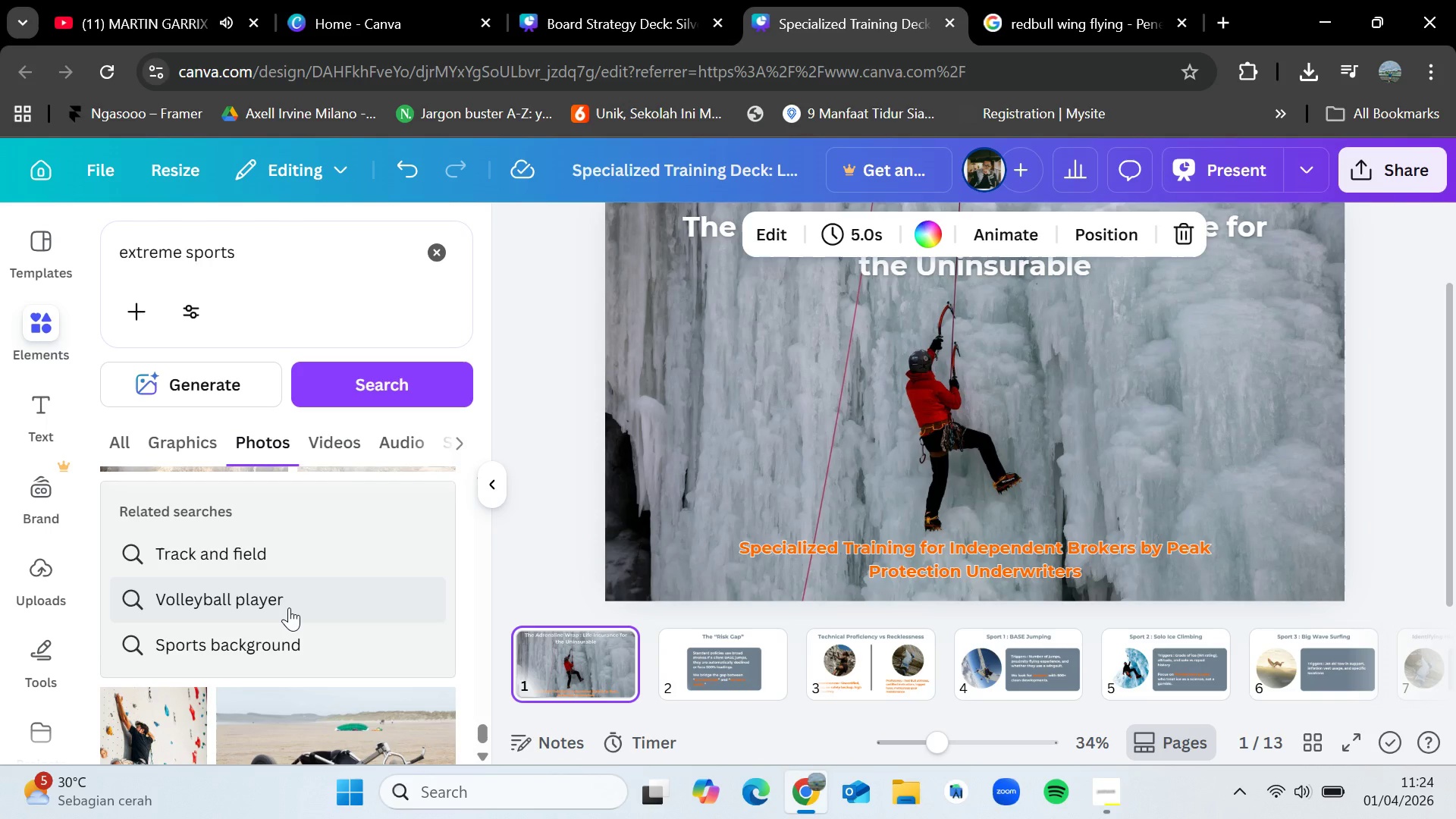 
scroll: coordinate [289, 607], scroll_direction: down, amount: 5.0
 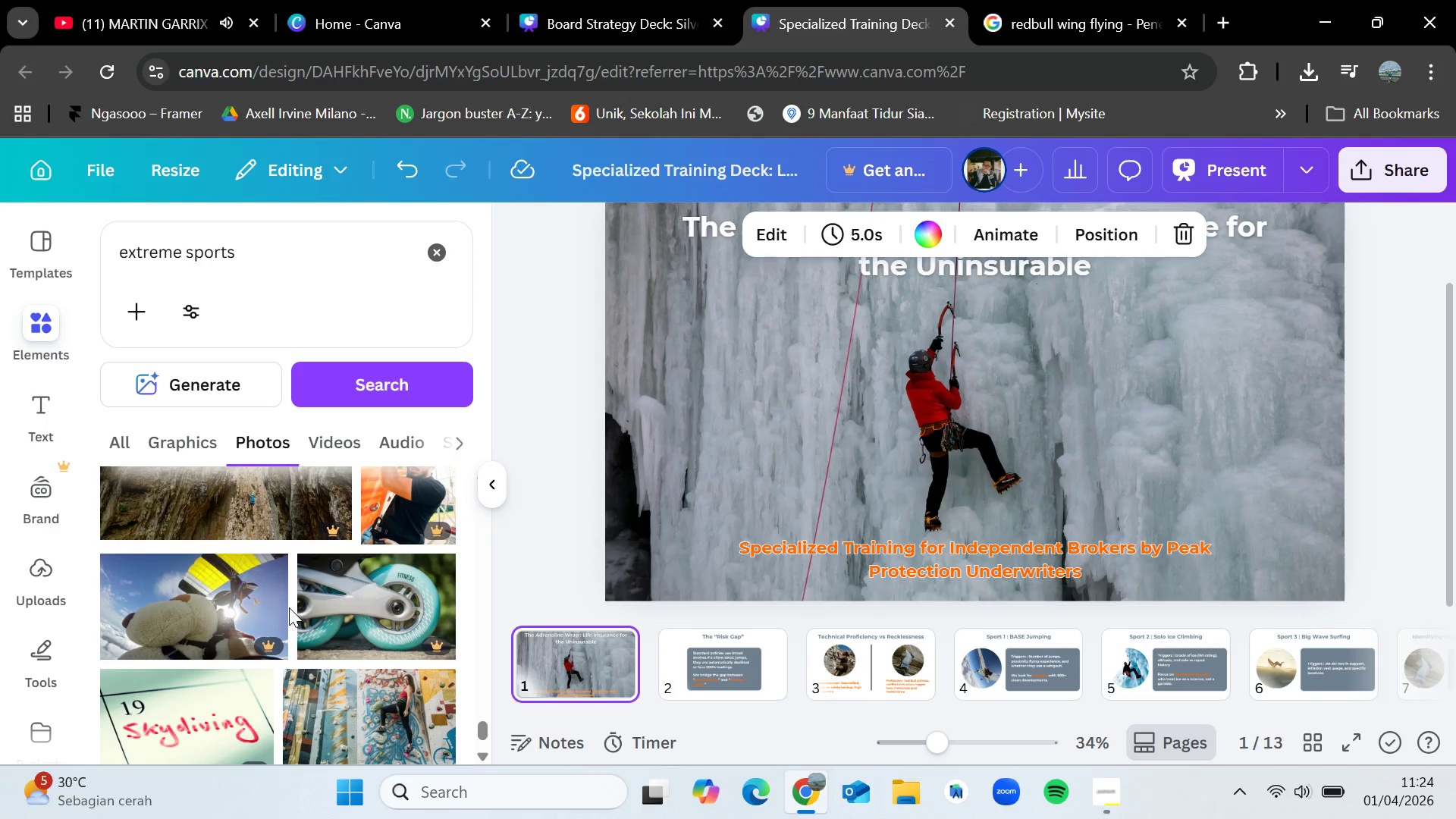 
wait(6.44)
 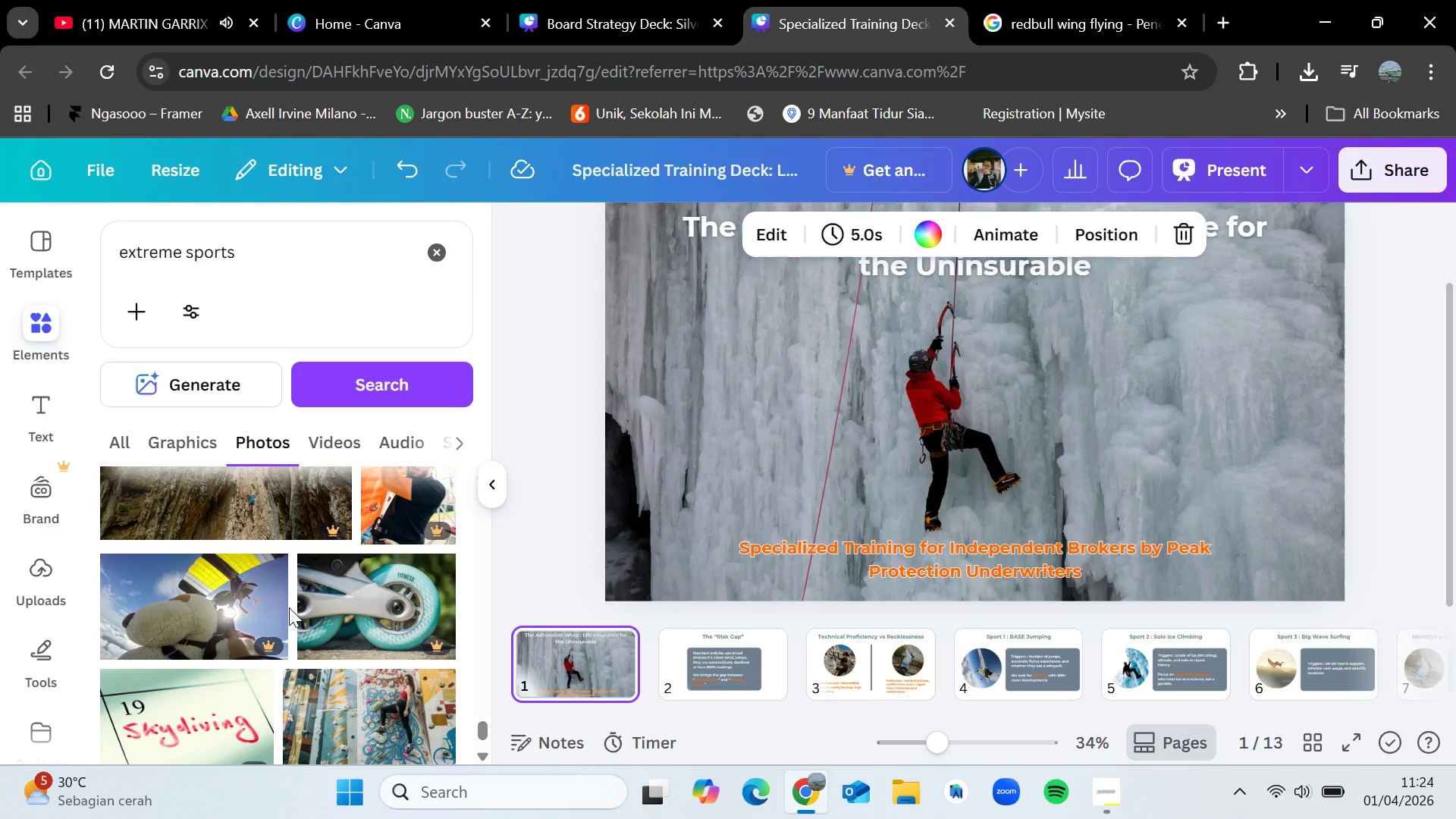 
scroll: coordinate [289, 607], scroll_direction: down, amount: 5.0
 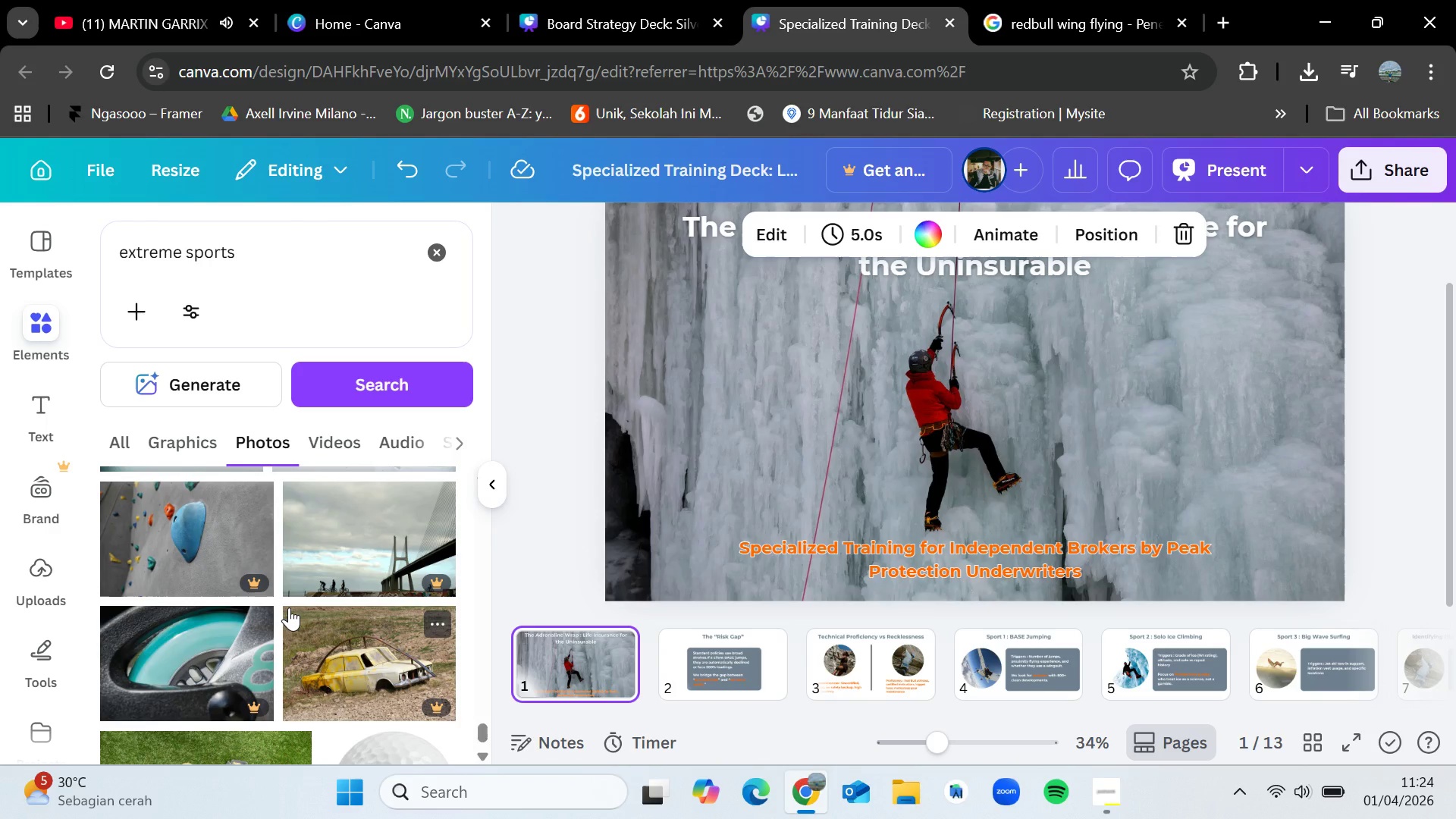 
wait(7.74)
 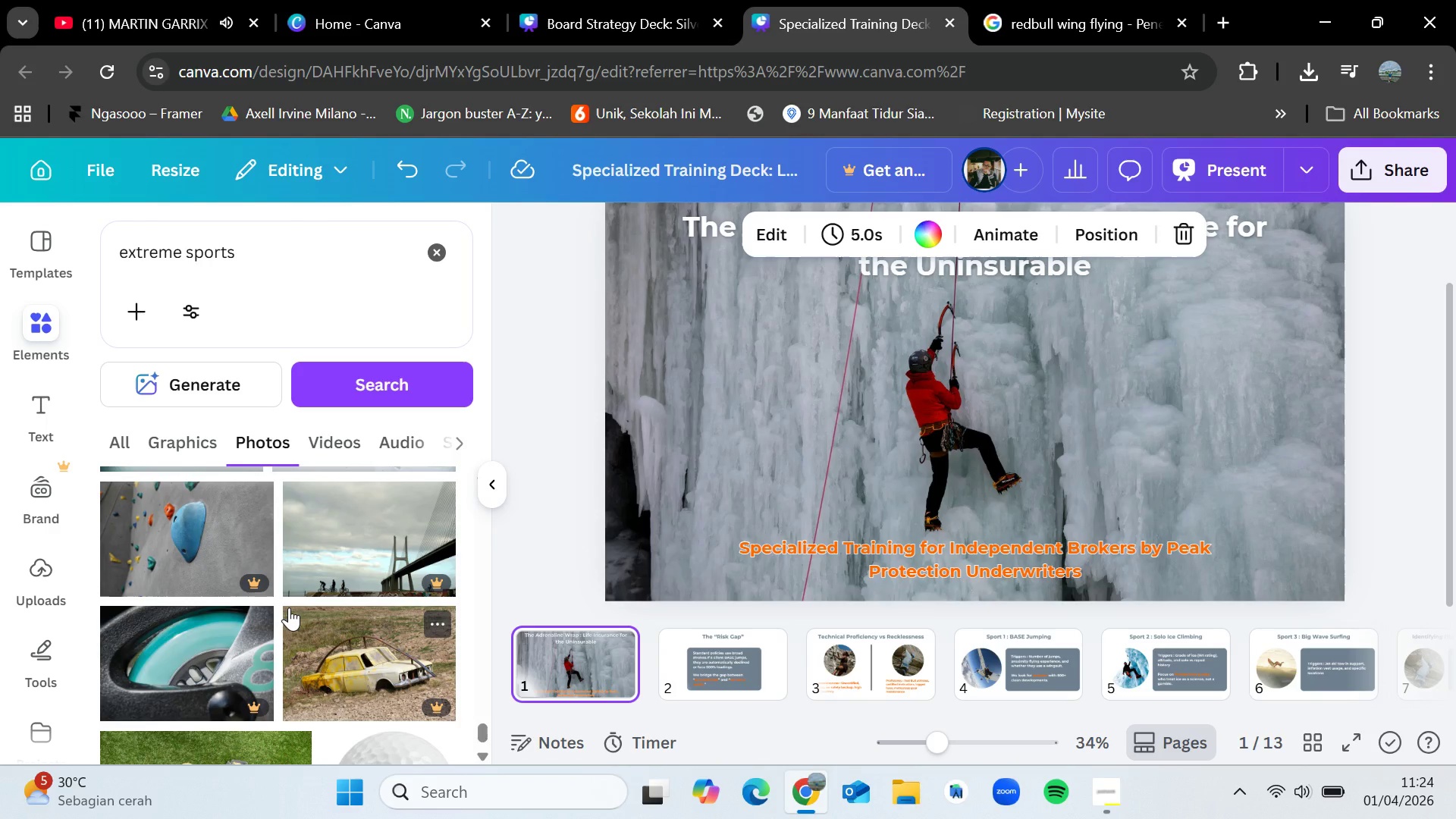 
scroll: coordinate [289, 607], scroll_direction: down, amount: 4.0
 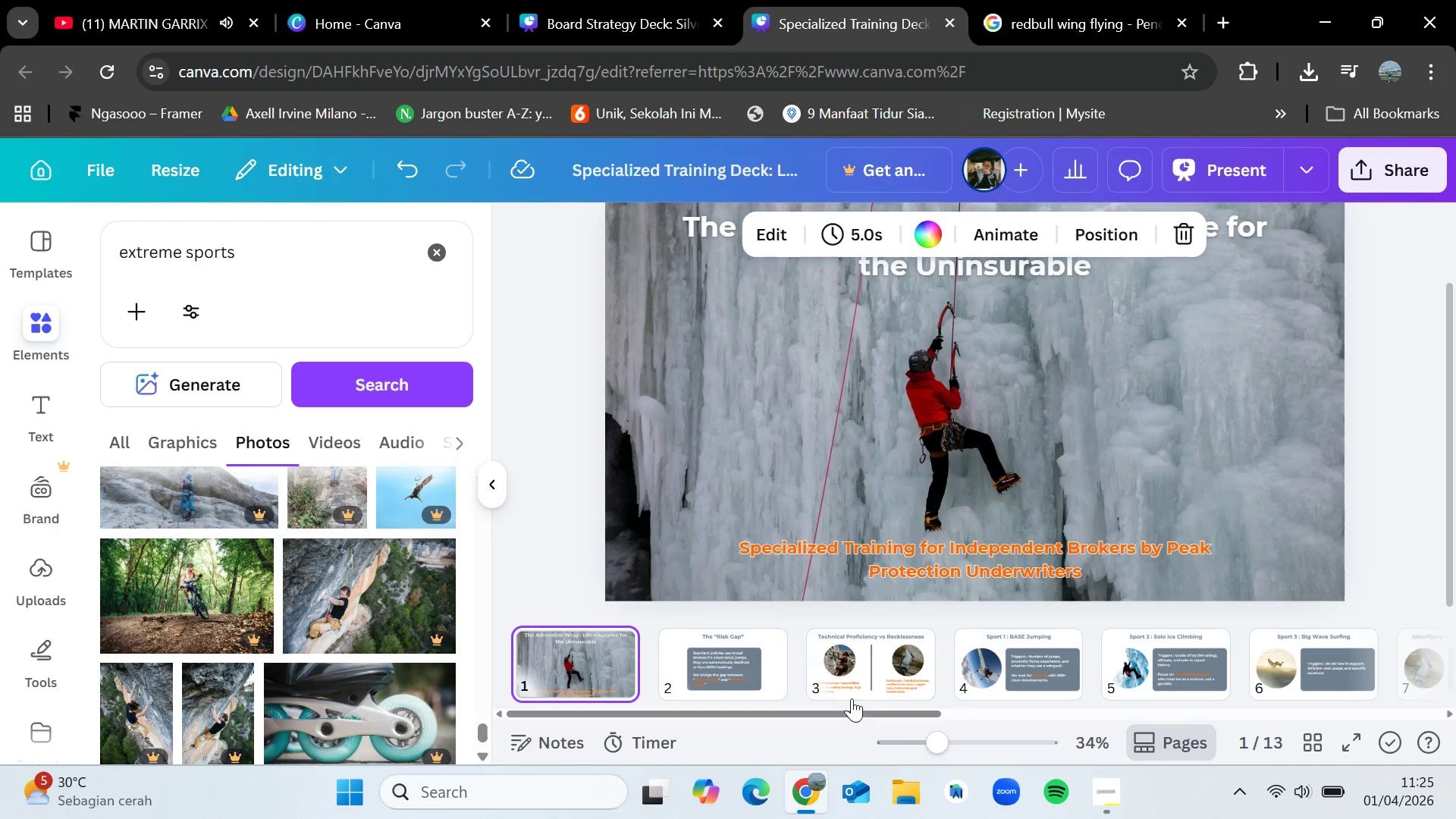 
left_click([1105, 792])